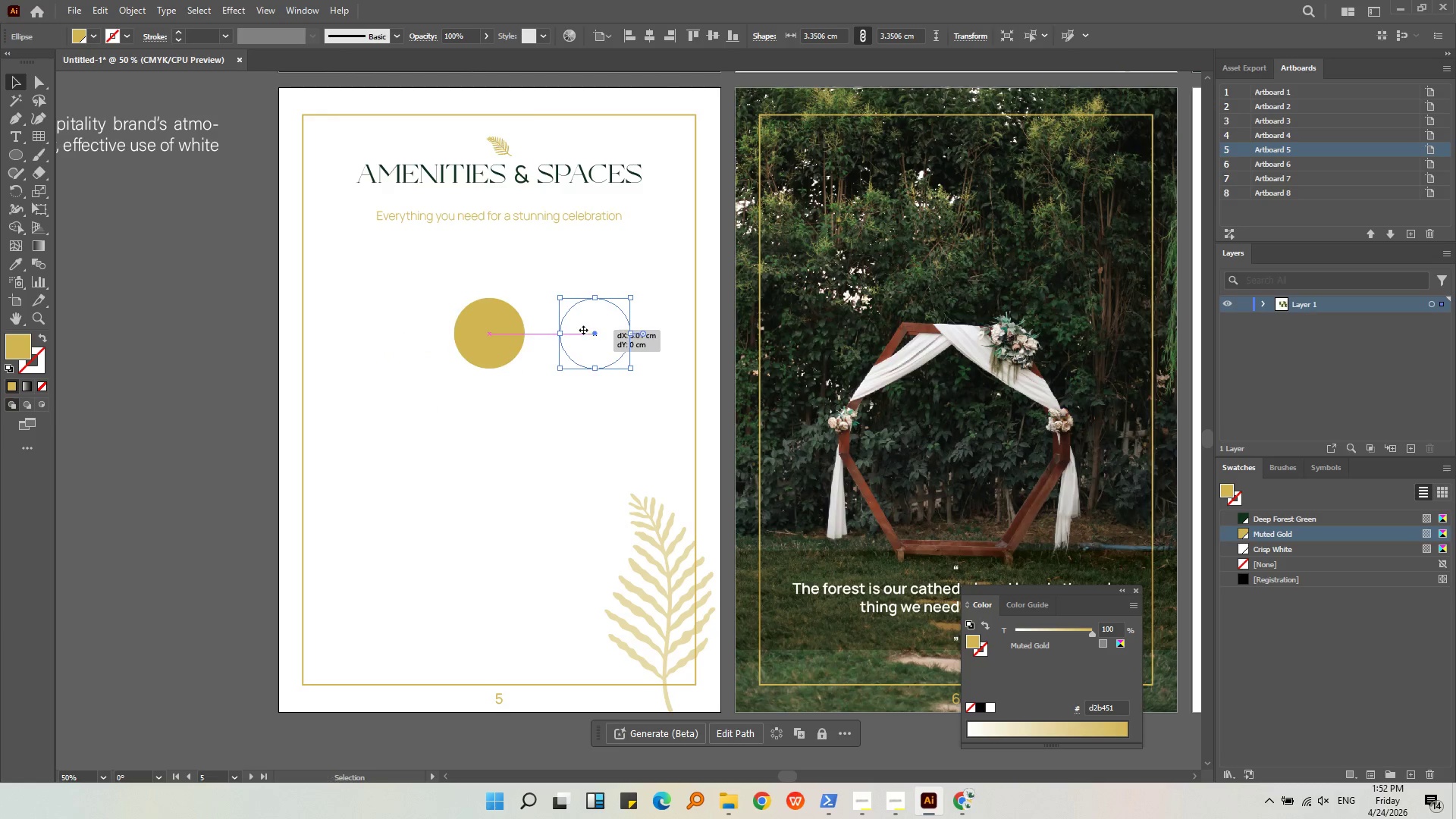 
key(Control+Z)
 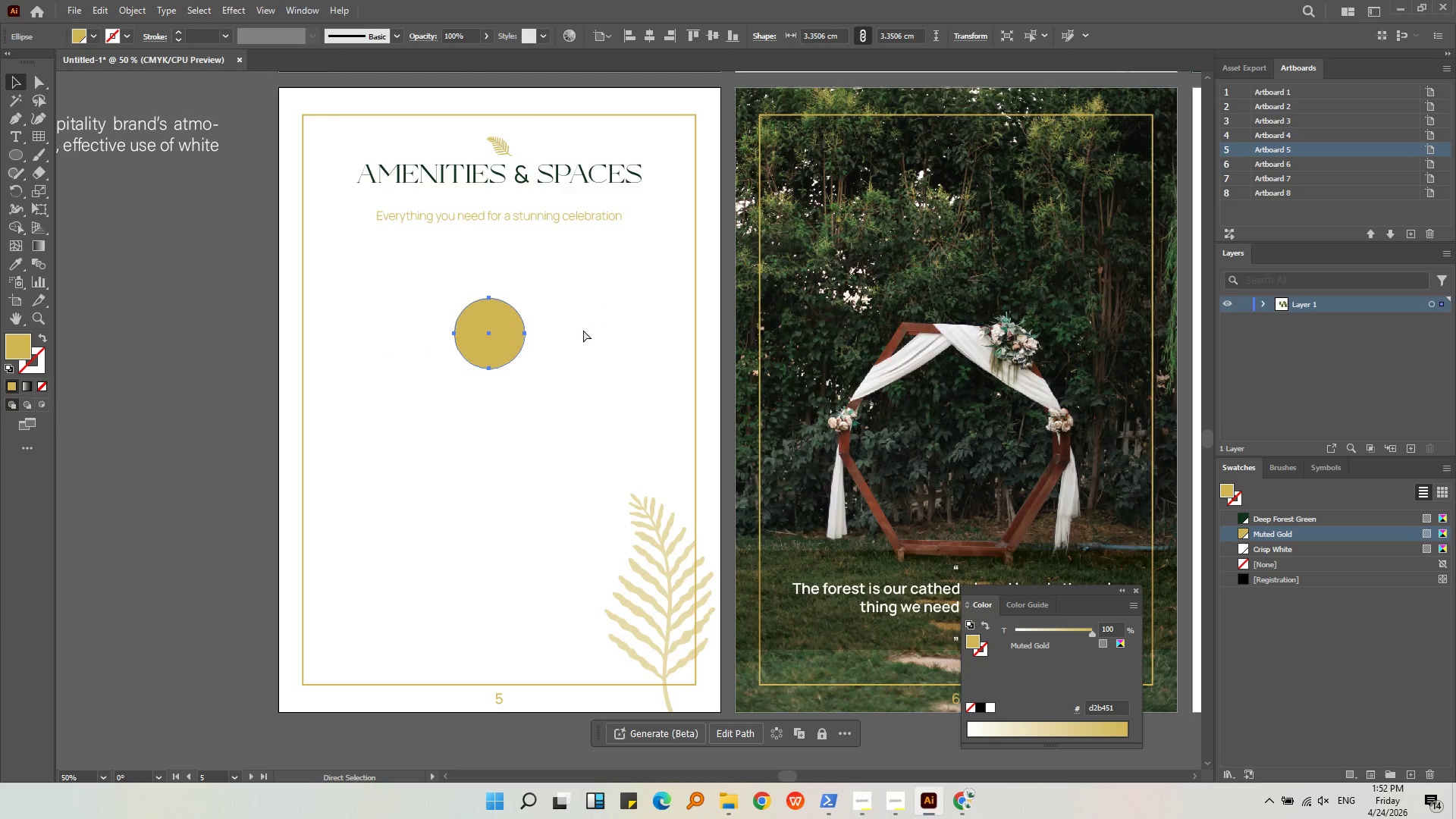 
key(Control+Z)
 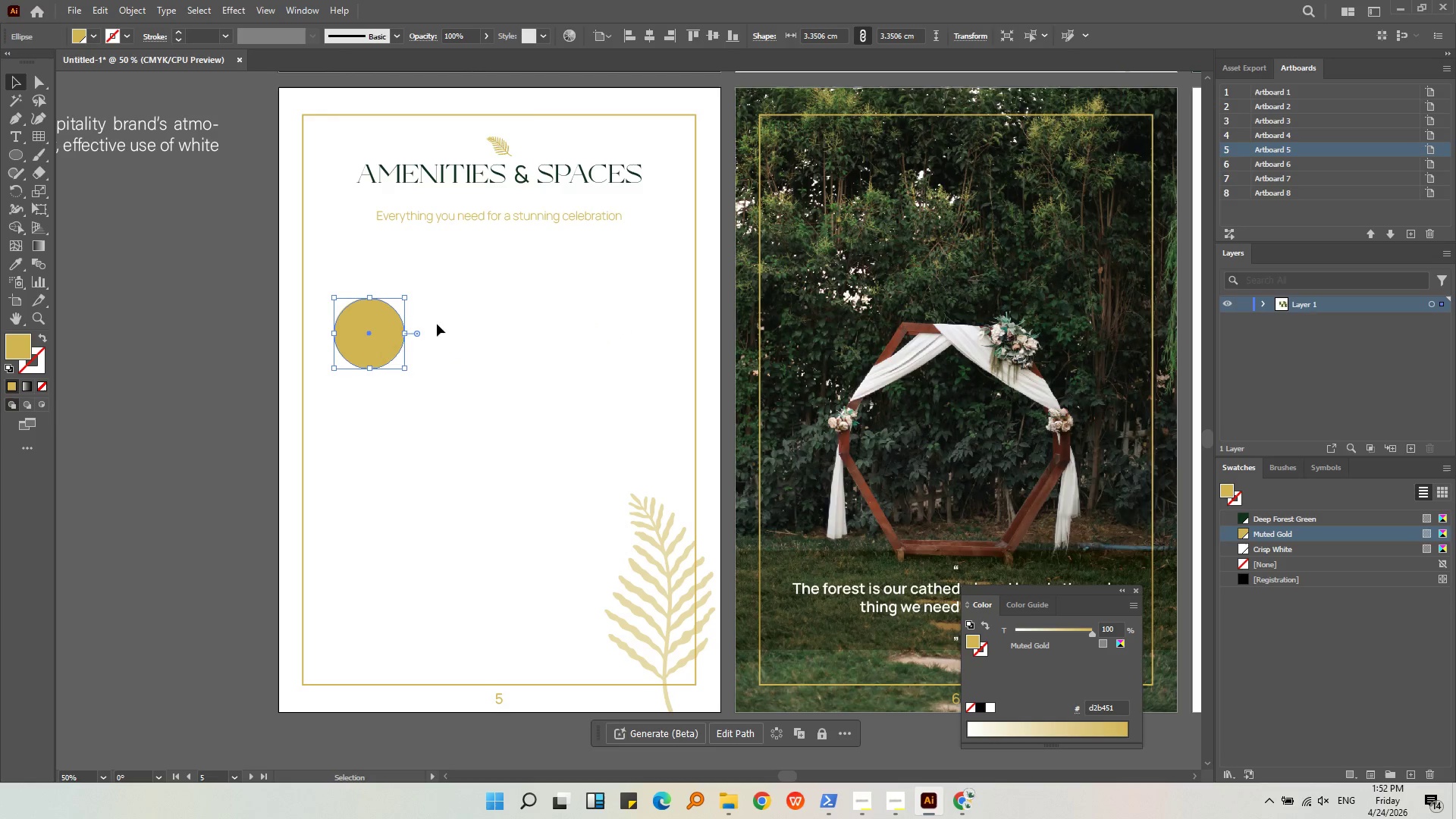 
hold_key(key=AltLeft, duration=2.06)
left_click_drag(start_coordinate=[366, 339], to_coordinate=[488, 340])
 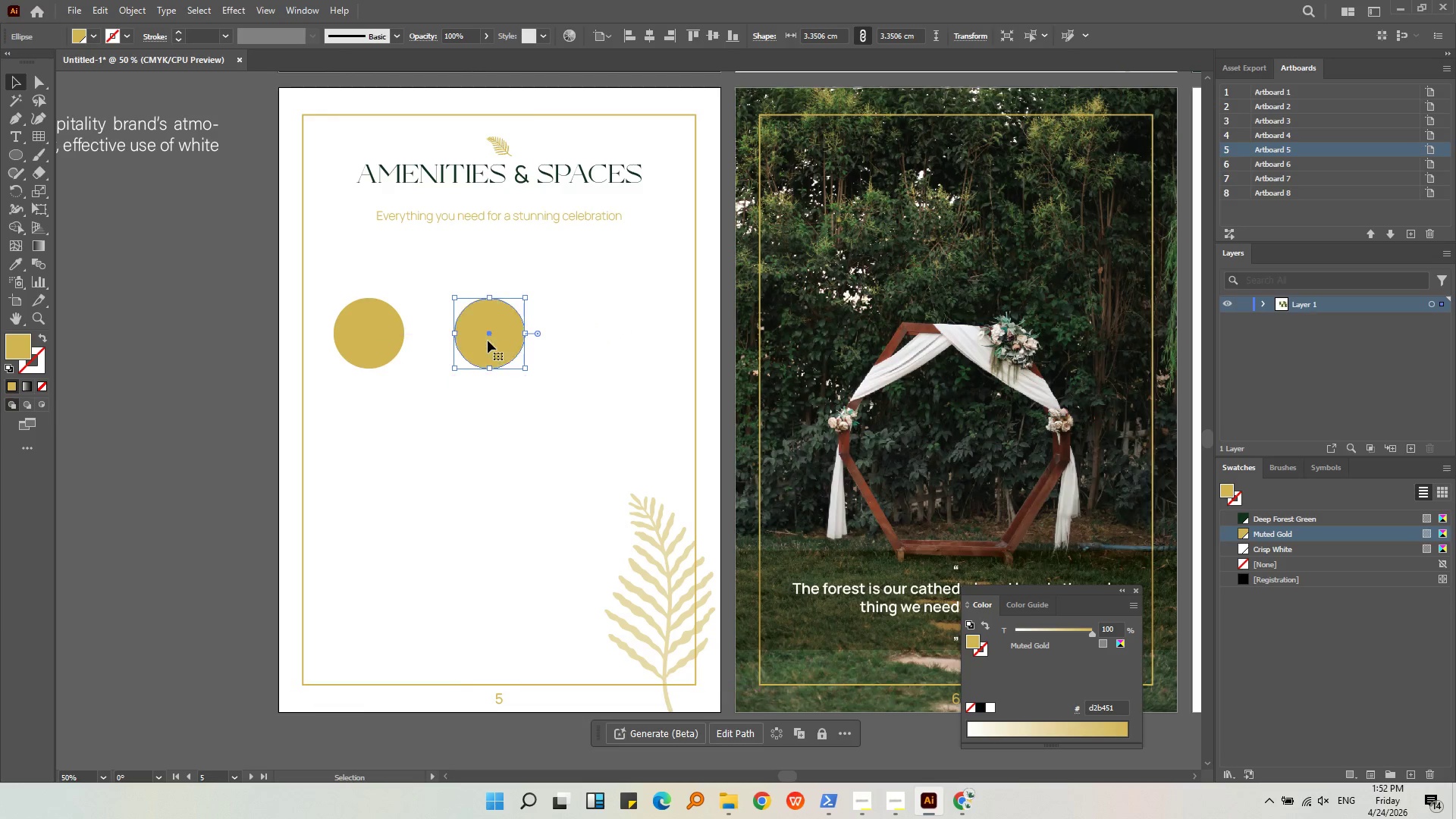 
left_click_drag(start_coordinate=[488, 340], to_coordinate=[595, 347])
 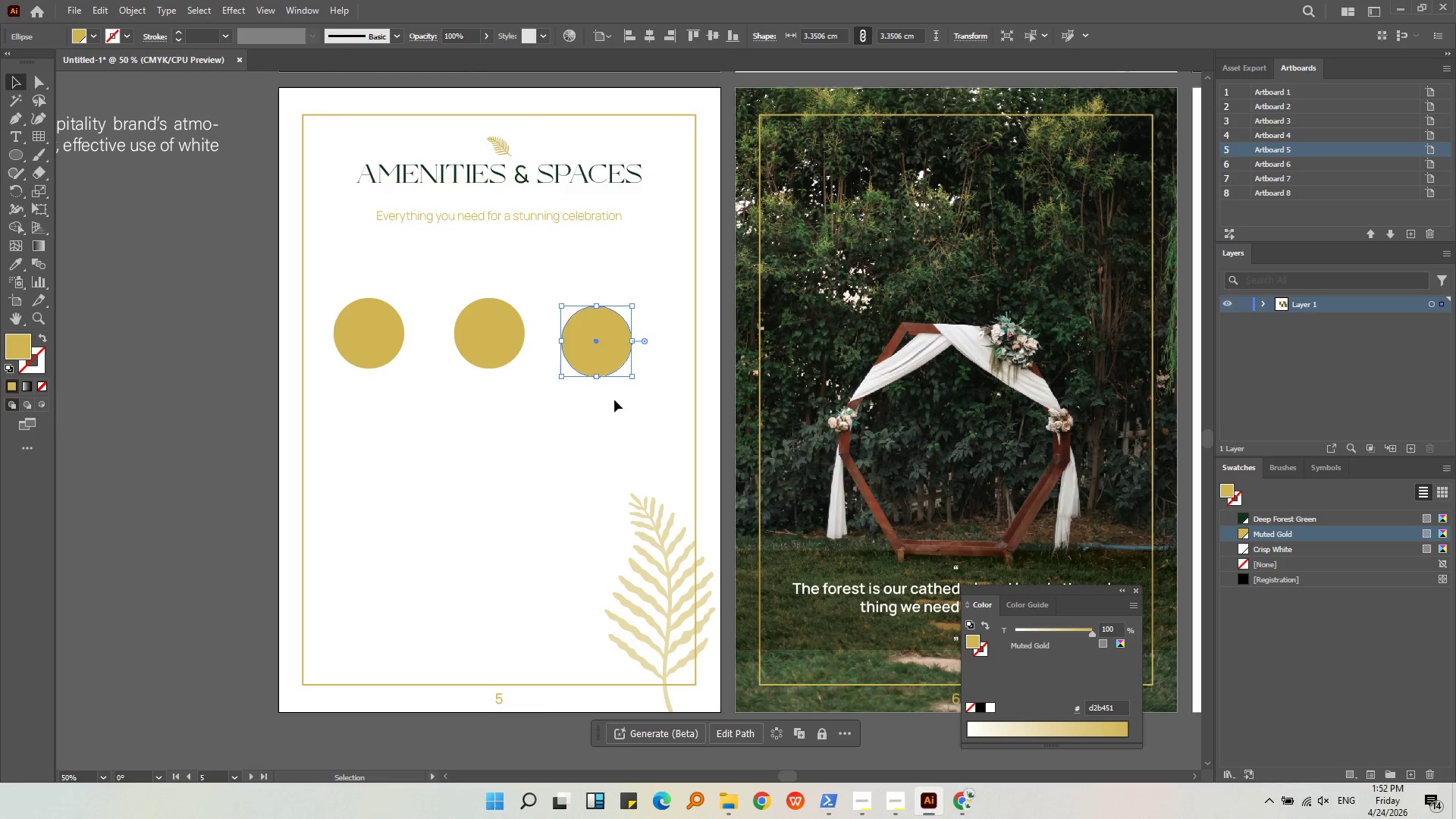 
left_click([614, 400])
 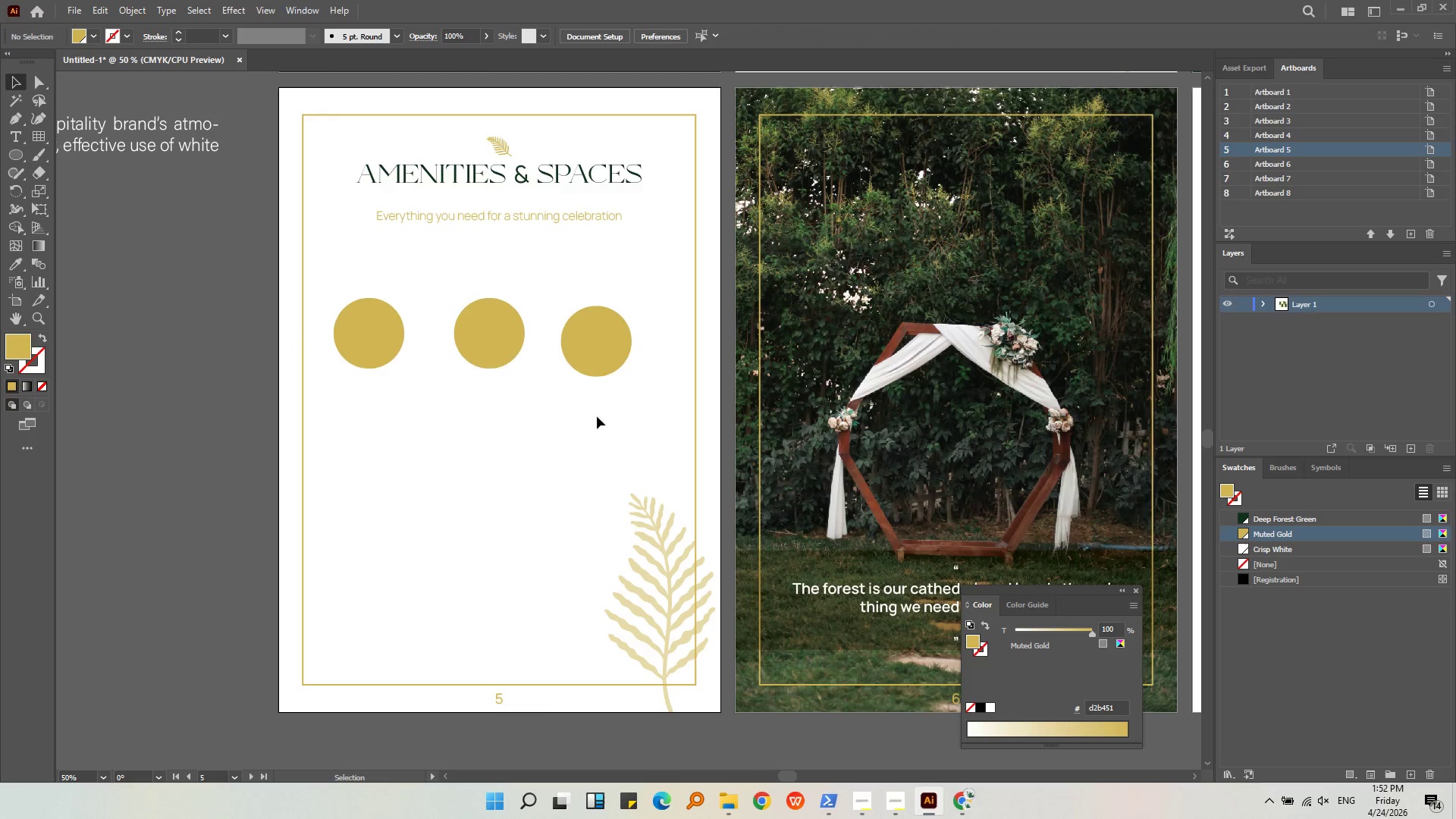 
left_click_drag(start_coordinate=[629, 425], to_coordinate=[356, 312])
 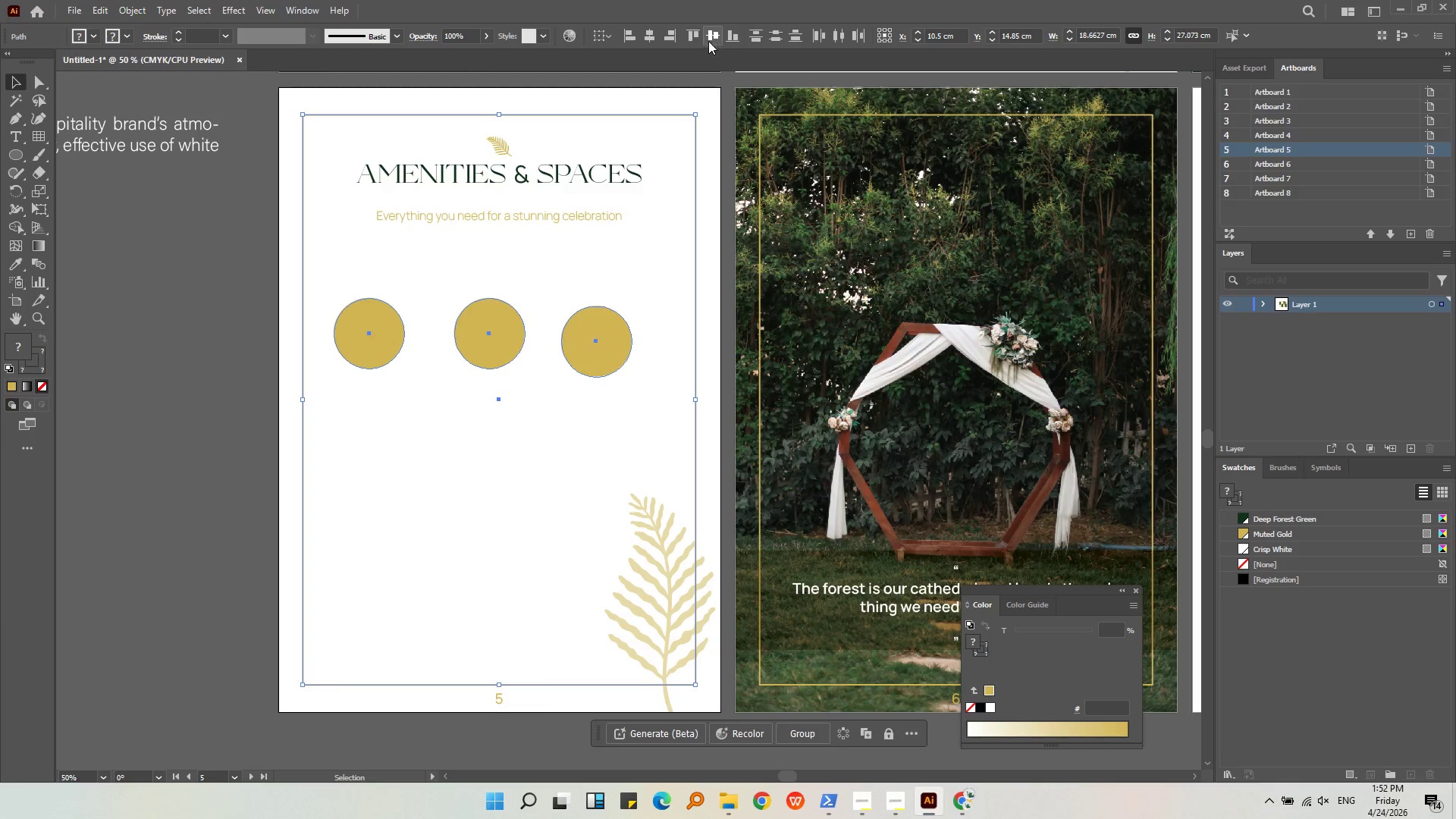 
double_click([701, 39])
 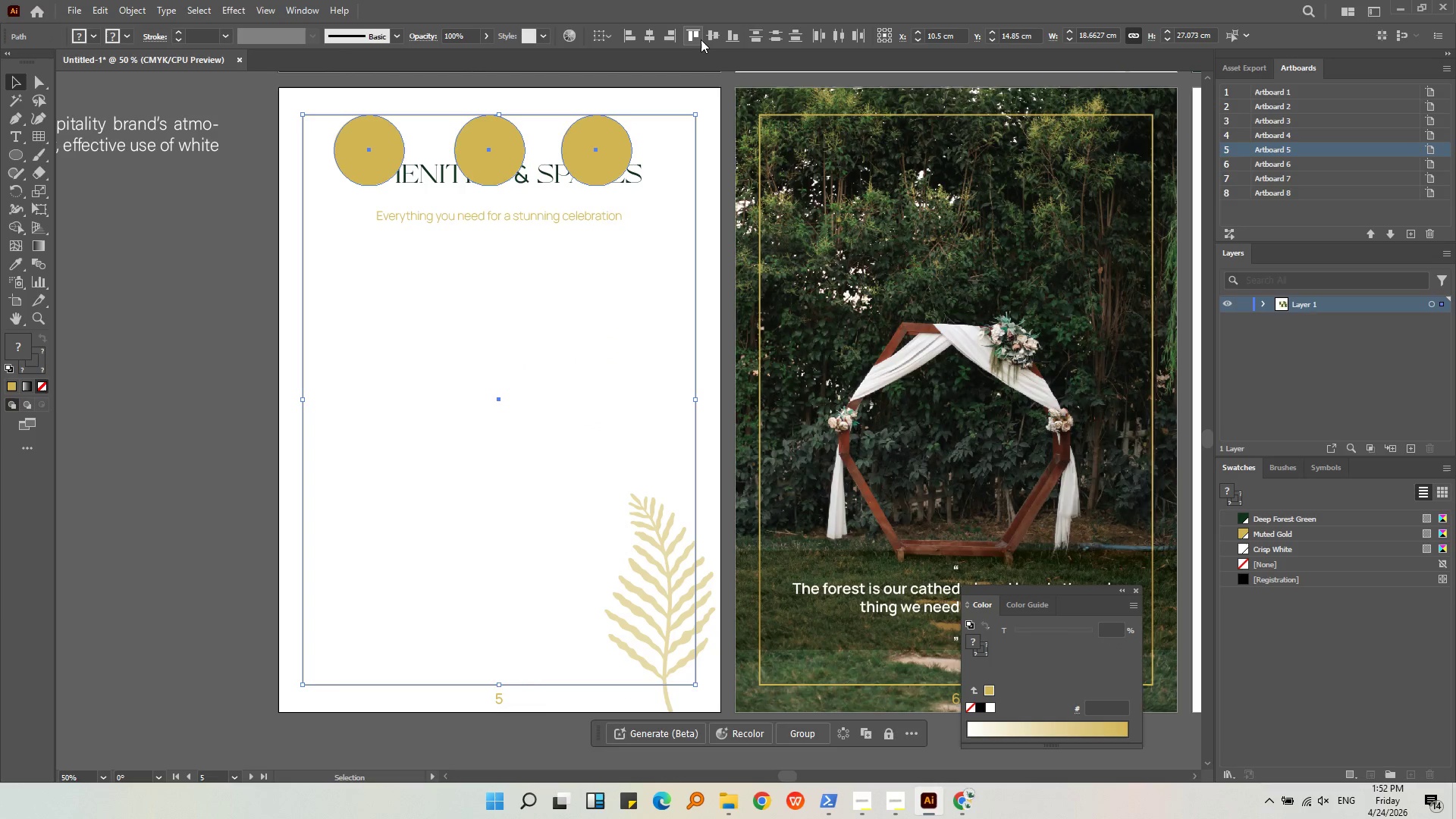 
triple_click([701, 39])
 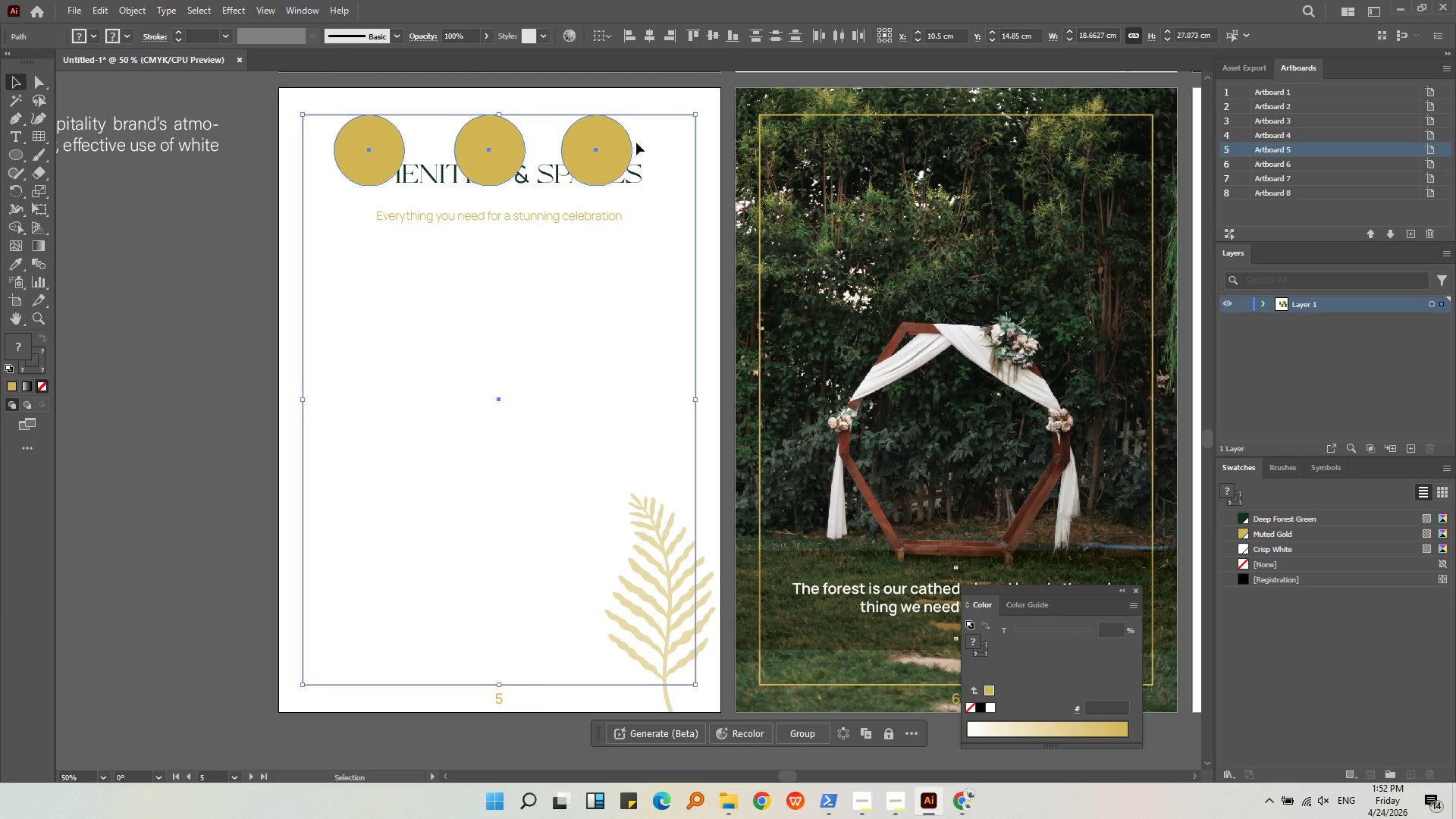 
left_click_drag(start_coordinate=[604, 155], to_coordinate=[617, 307])
 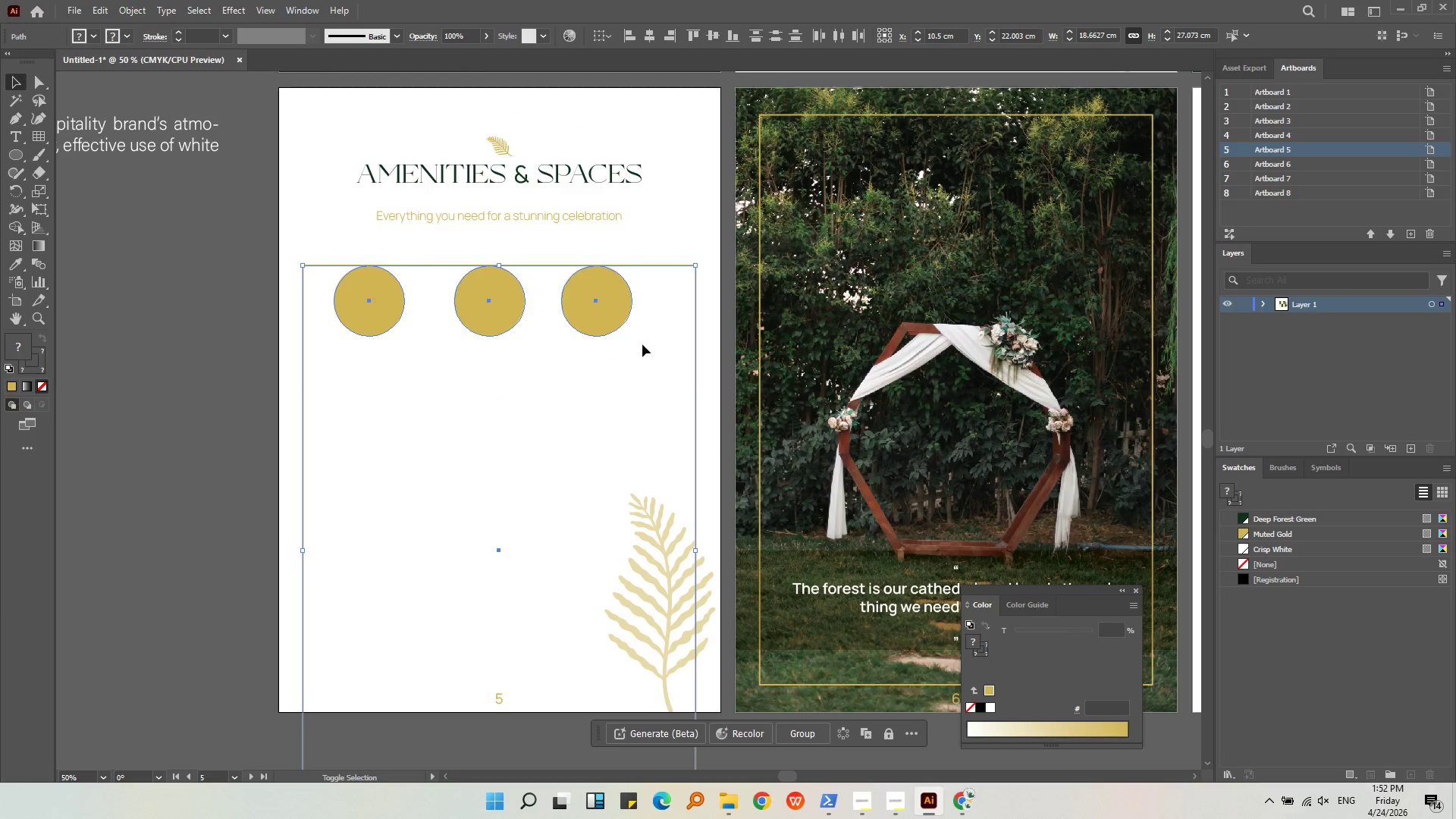 
hold_key(key=ShiftLeft, duration=0.58)
 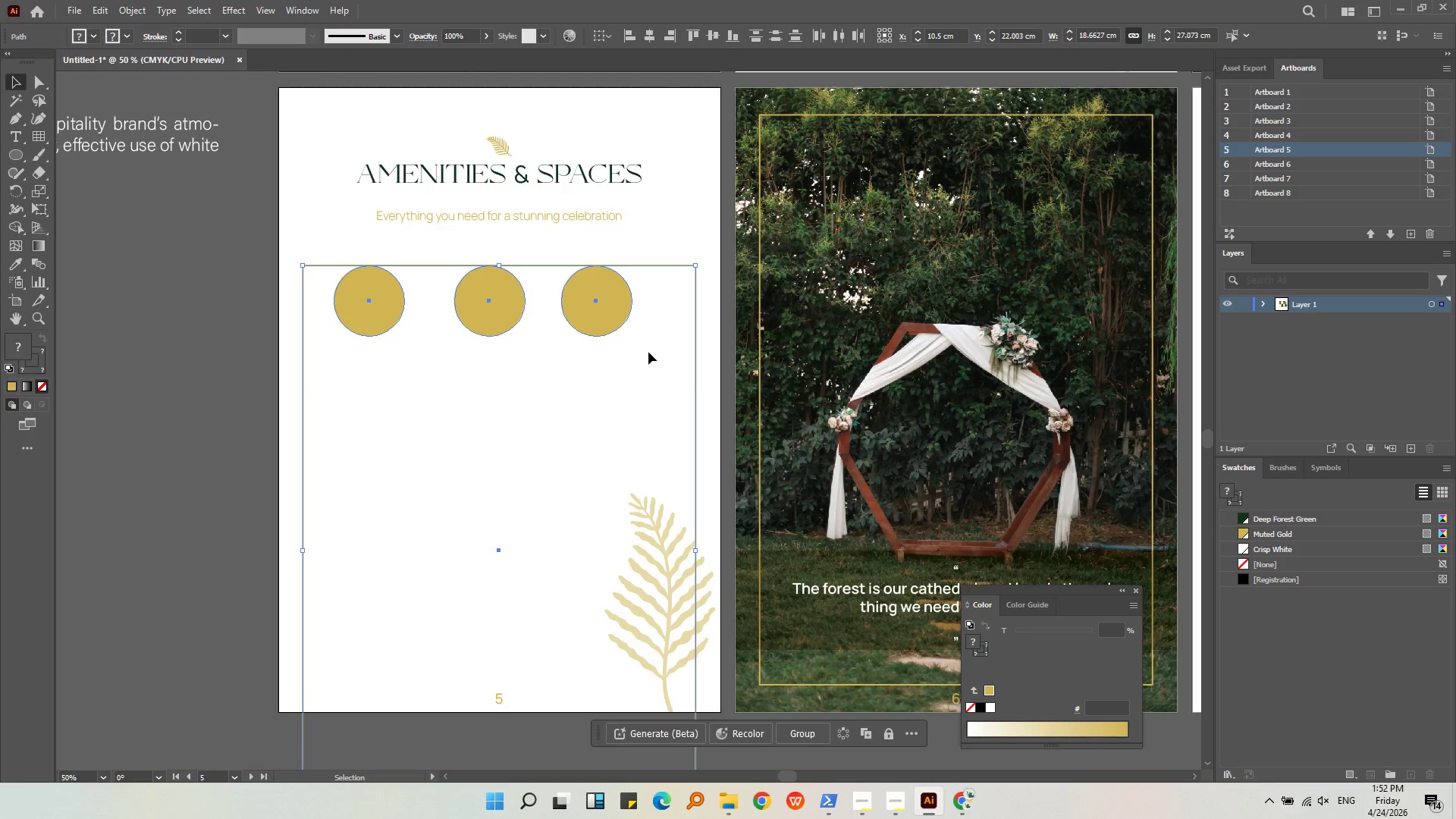 
hold_key(key=ShiftLeft, duration=0.33)
 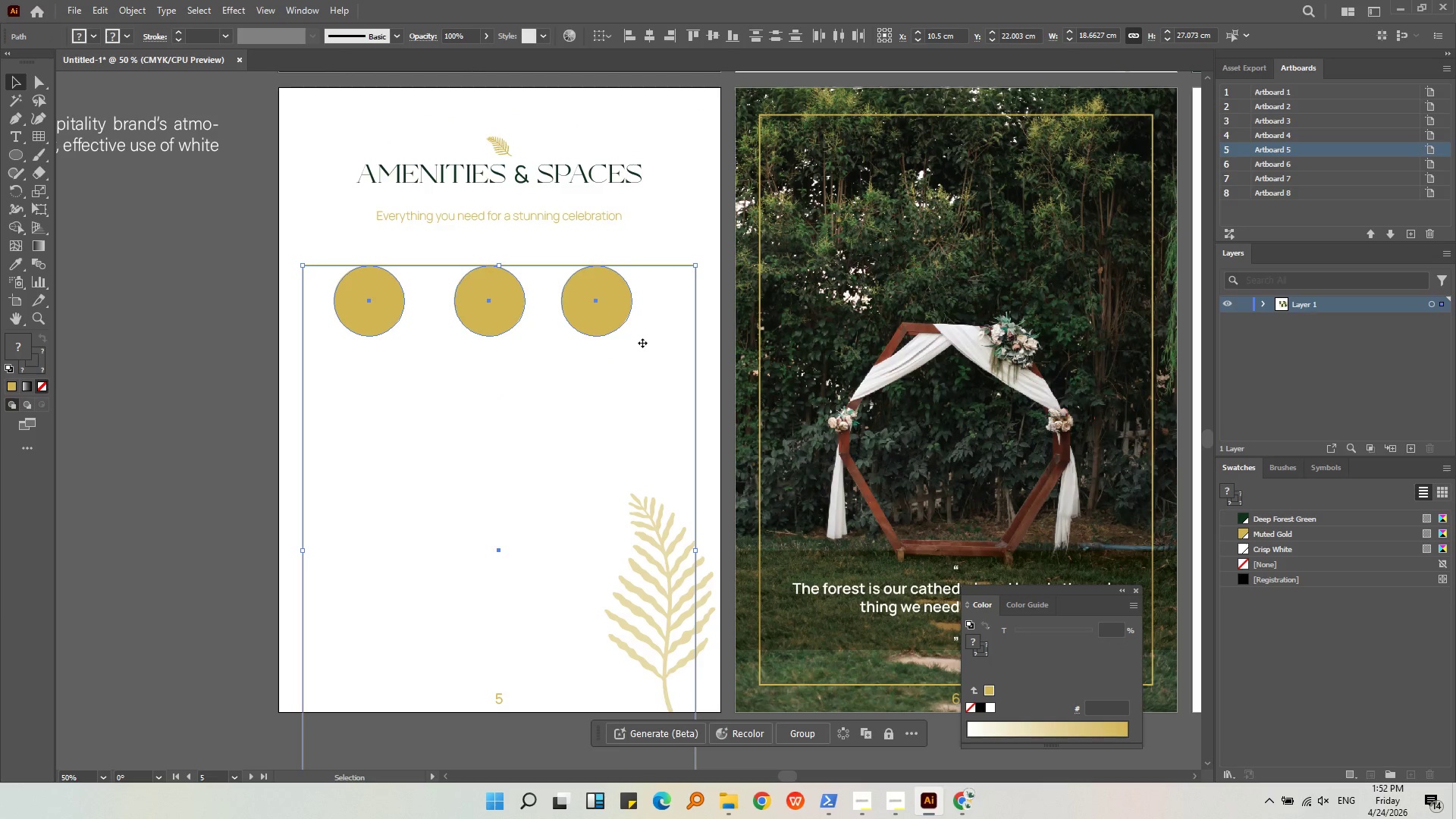 
key(Control+Z)
 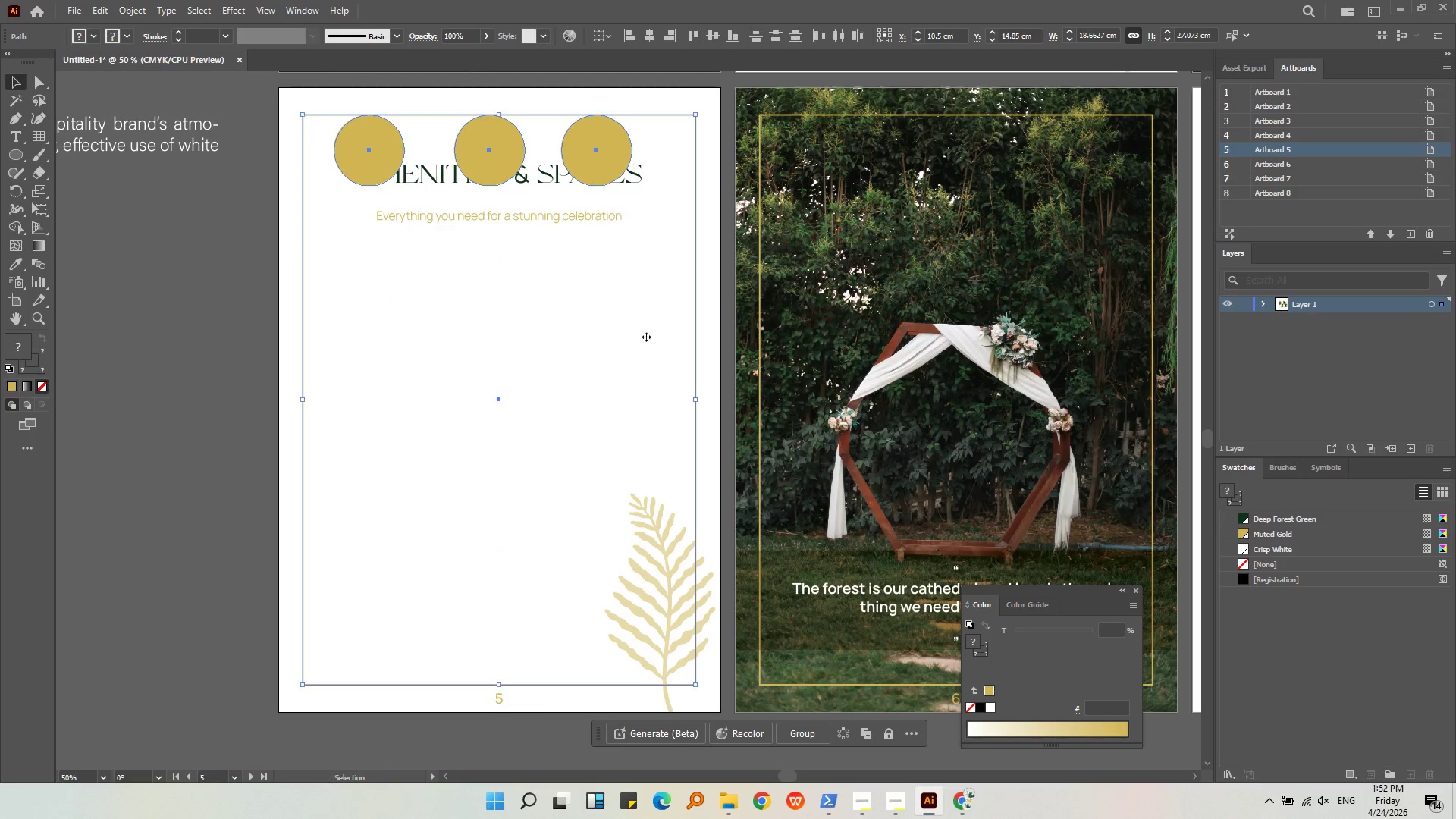 
hold_key(key=ShiftLeft, duration=1.48)
left_click([691, 239])
 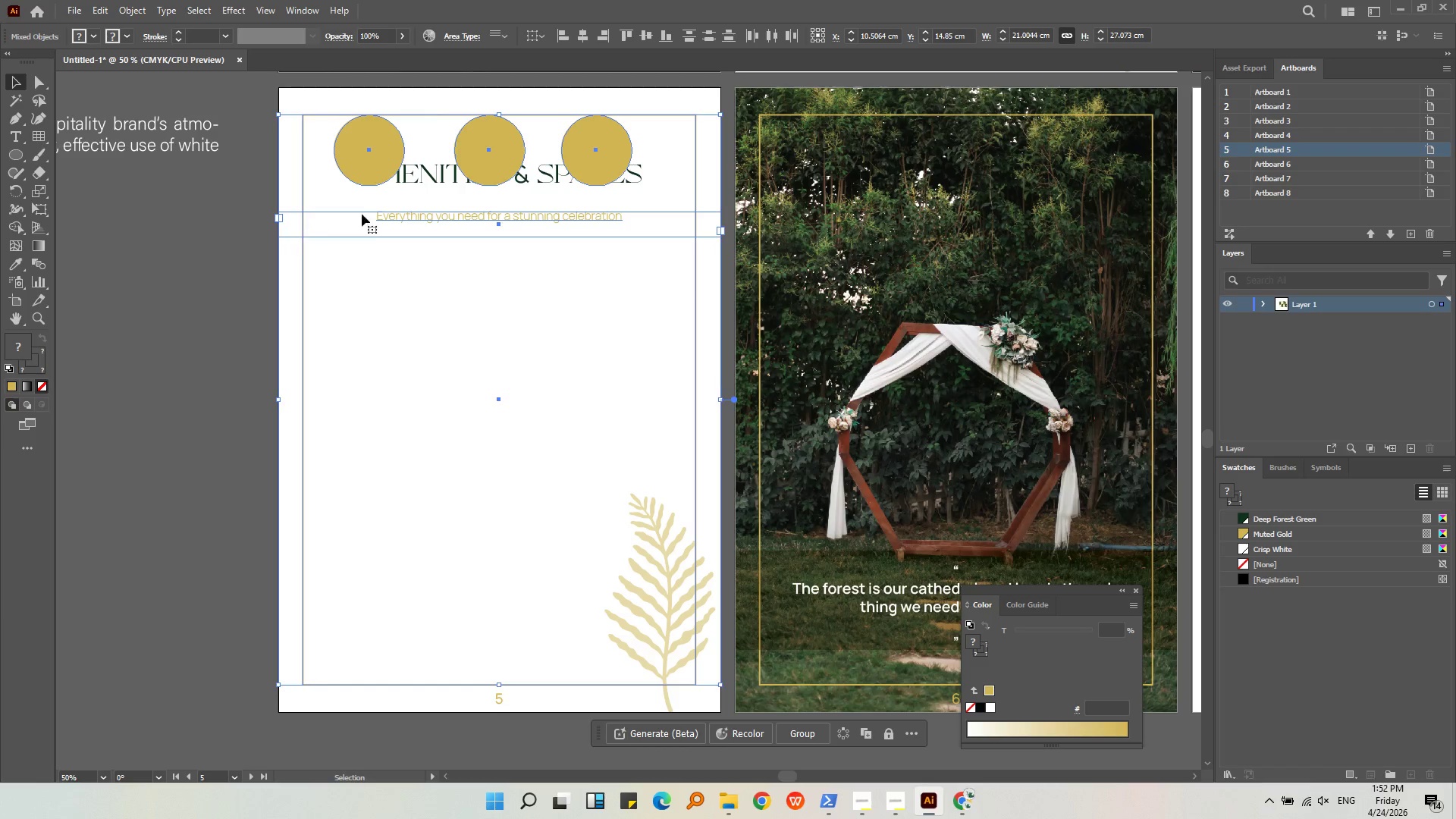 
double_click([384, 164])
 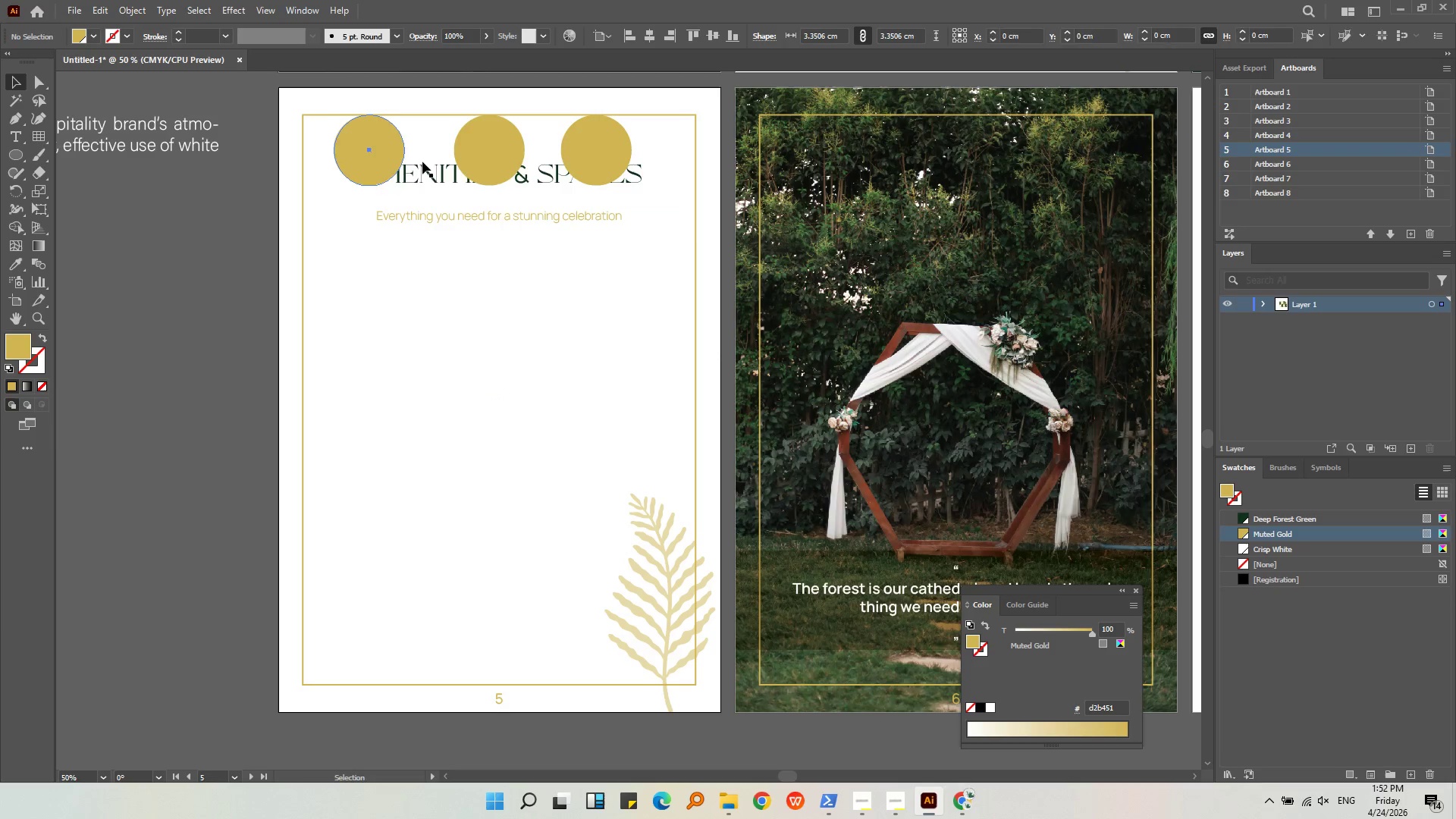 
hold_key(key=ShiftLeft, duration=0.62)
triple_click([506, 149])
 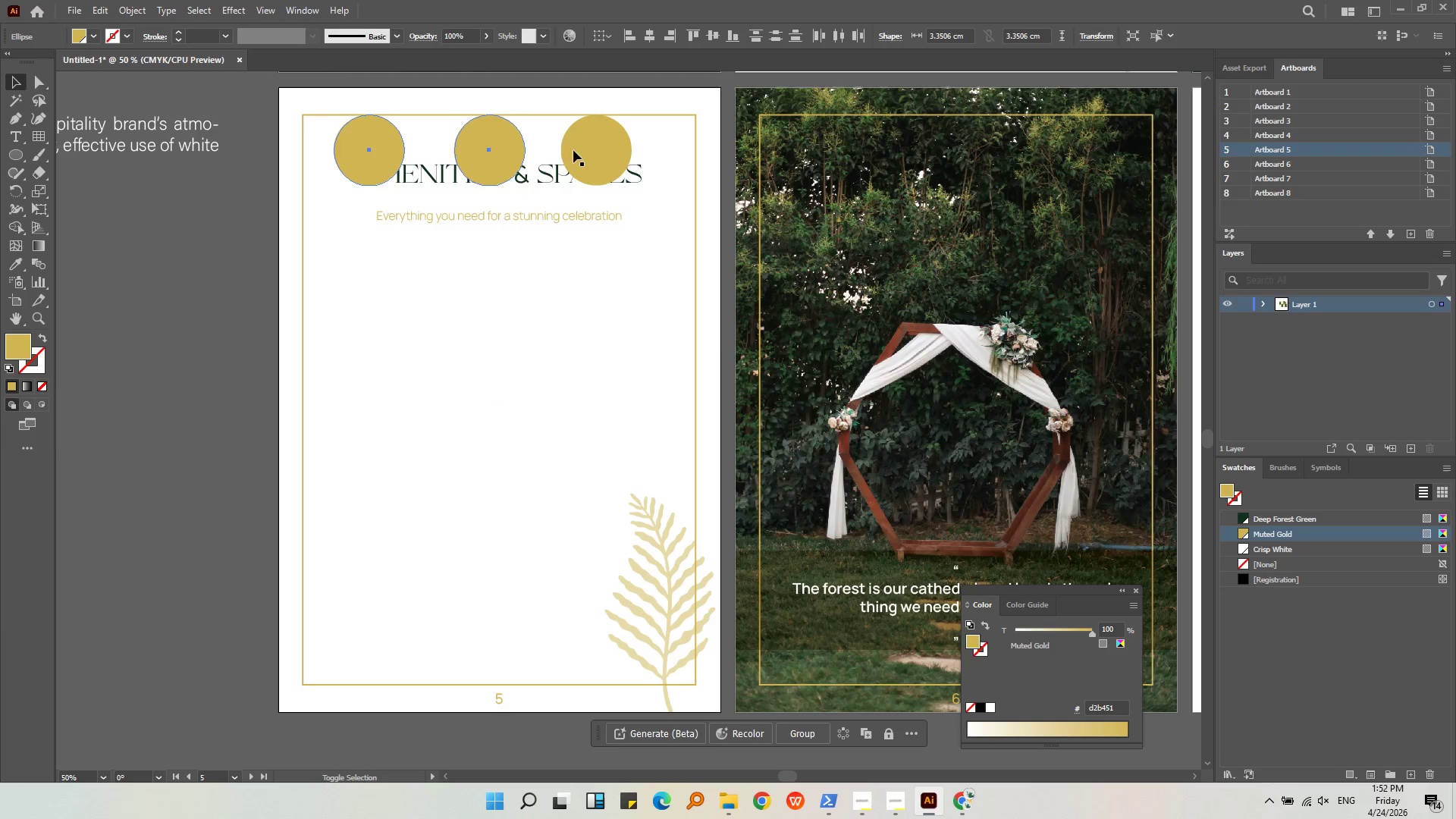 
triple_click([598, 150])
 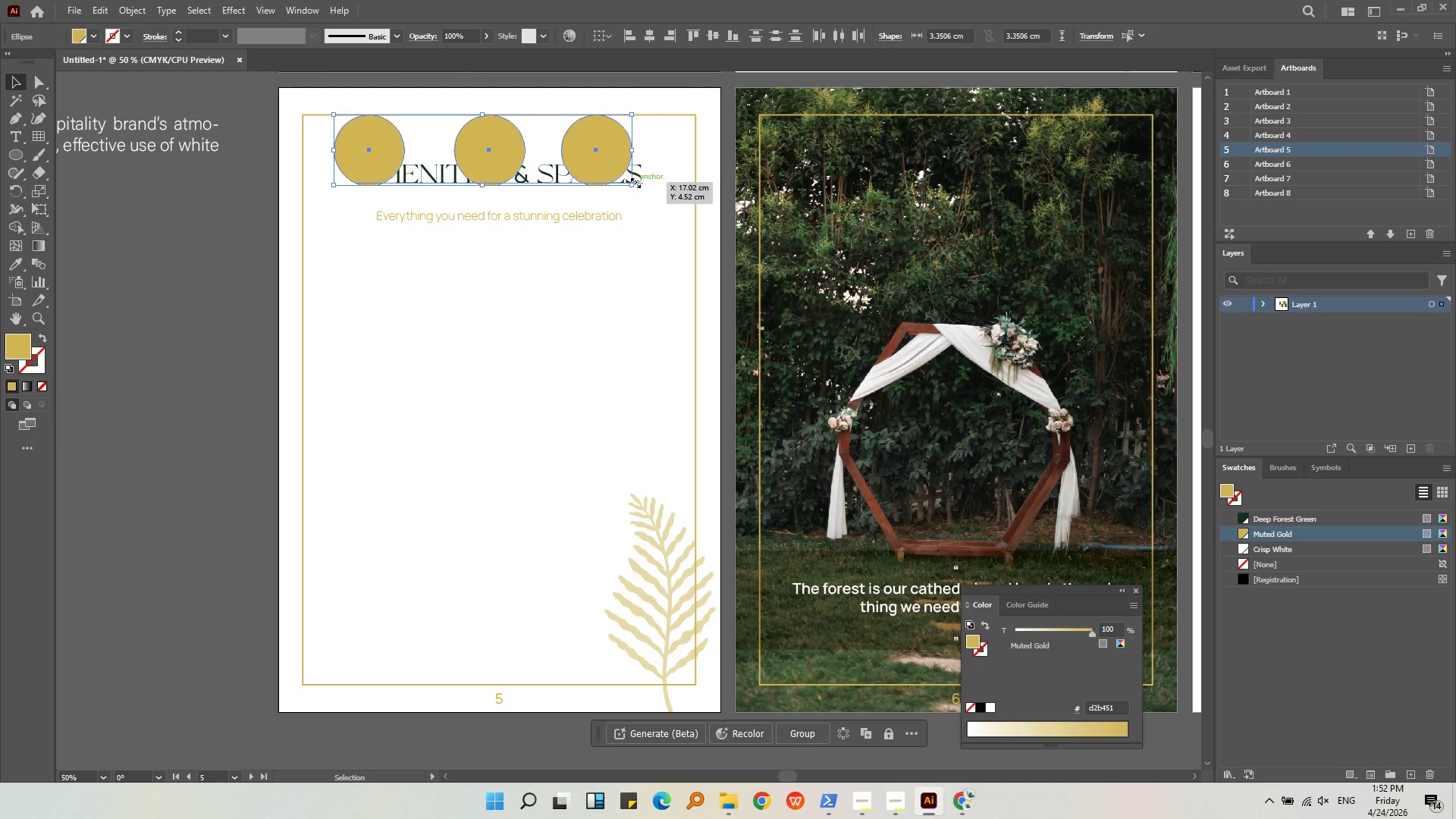 
hold_key(key=ShiftLeft, duration=0.52)
left_click_drag(start_coordinate=[631, 184], to_coordinate=[660, 218])
 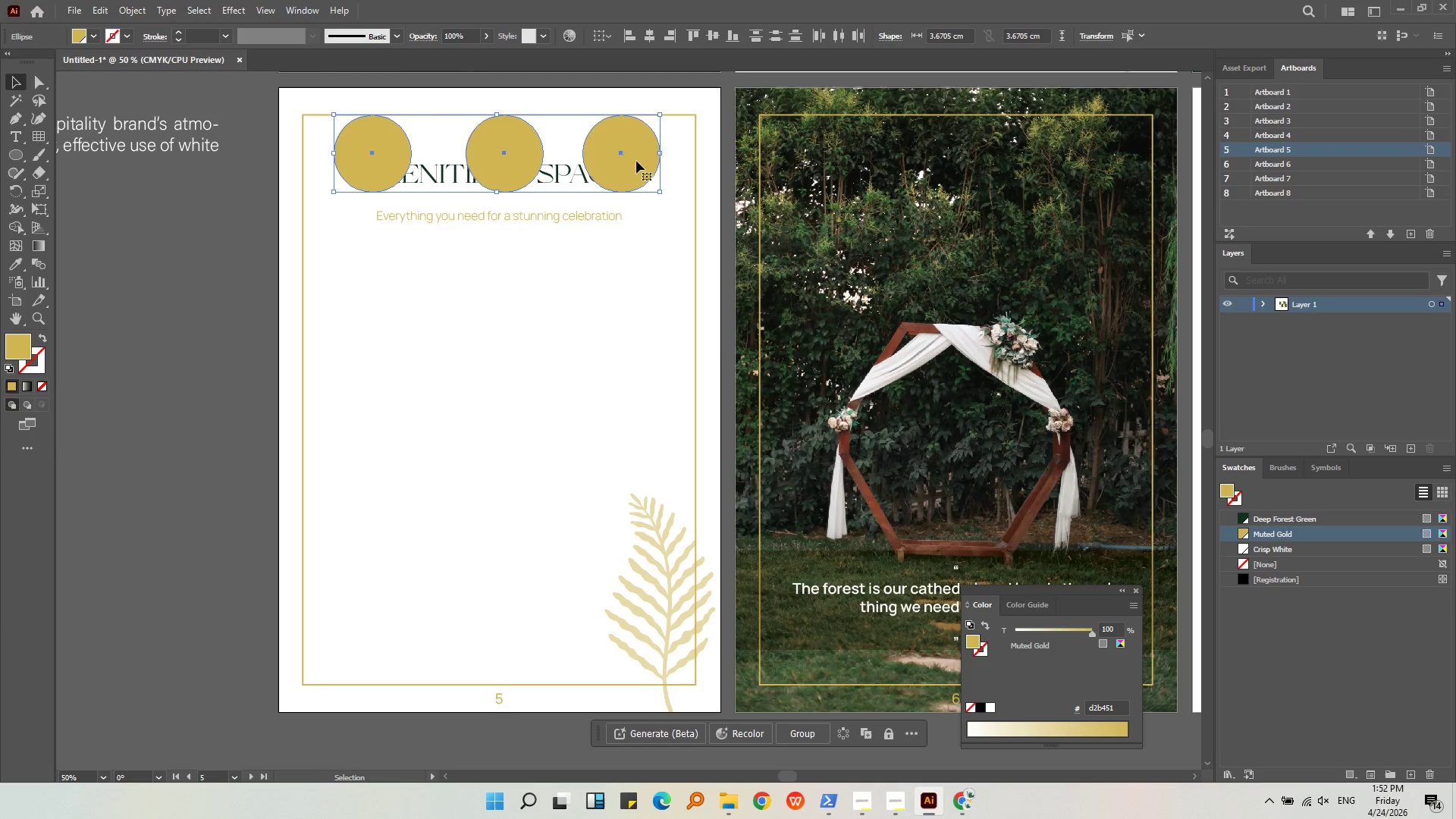 
left_click_drag(start_coordinate=[636, 161], to_coordinate=[637, 300])
 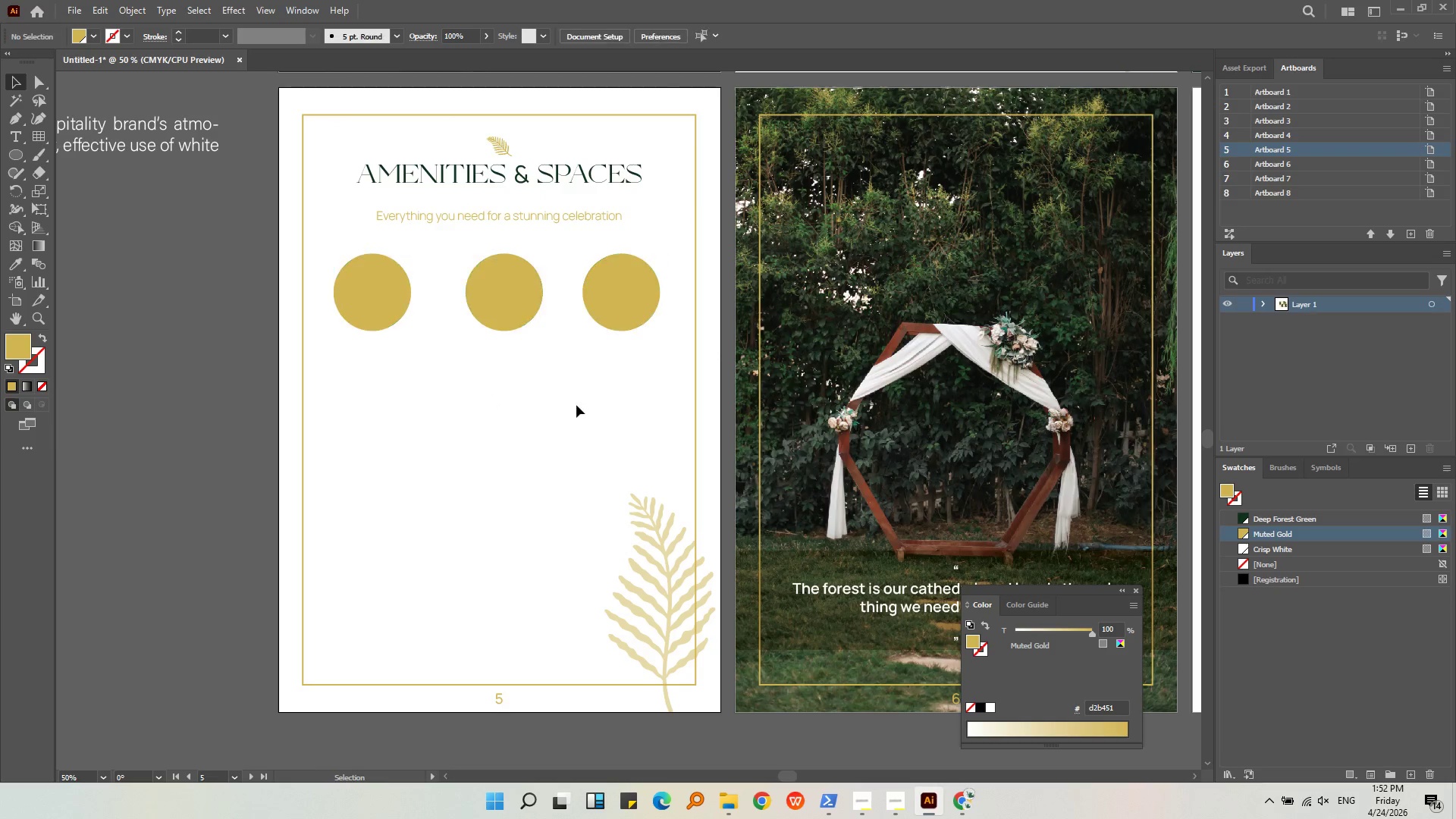 
hold_key(key=ShiftLeft, duration=0.72)
 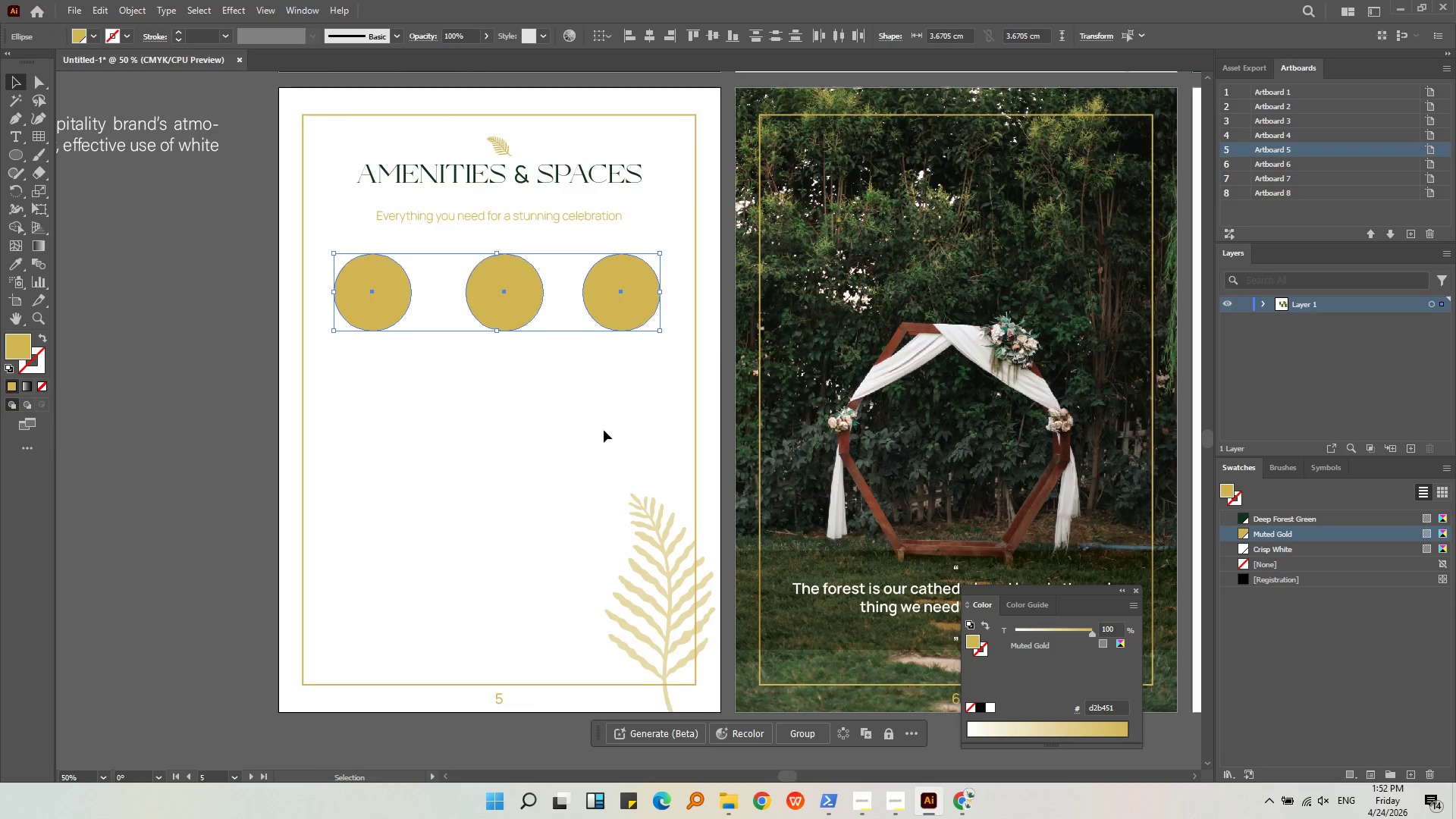 
left_click([604, 430])
 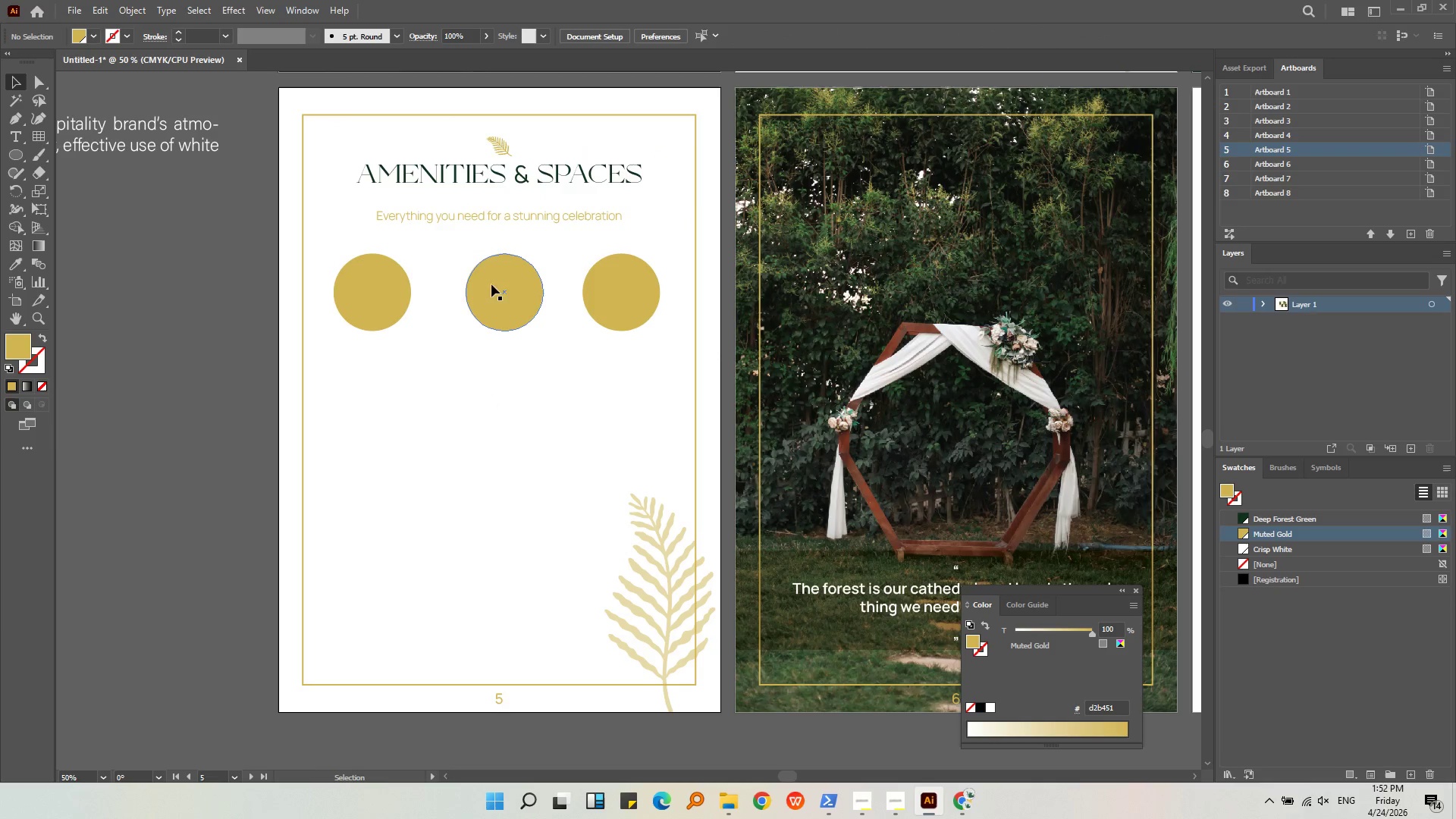 
left_click_drag(start_coordinate=[500, 297], to_coordinate=[488, 297])
 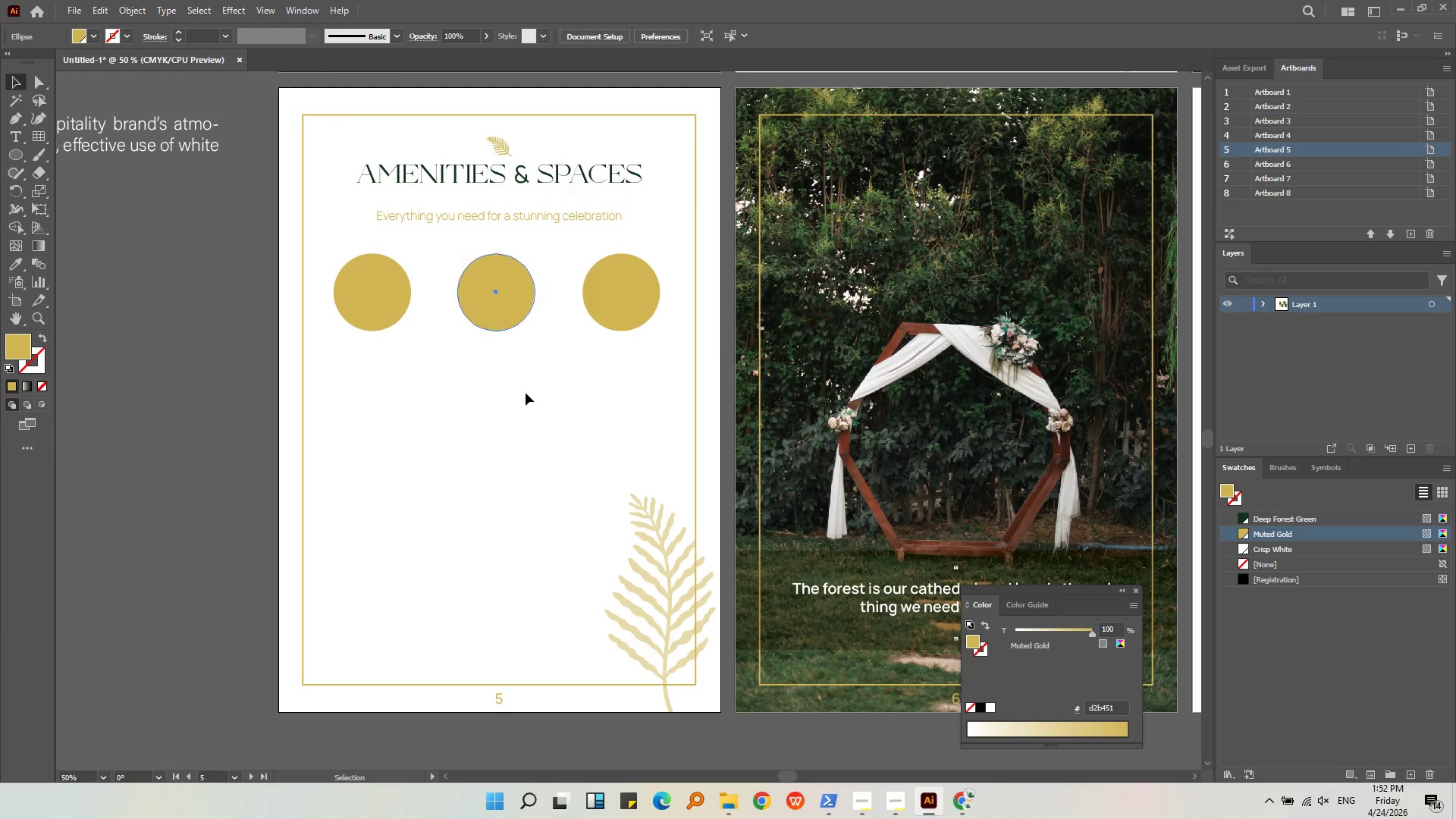 
hold_key(key=ShiftLeft, duration=0.44)
 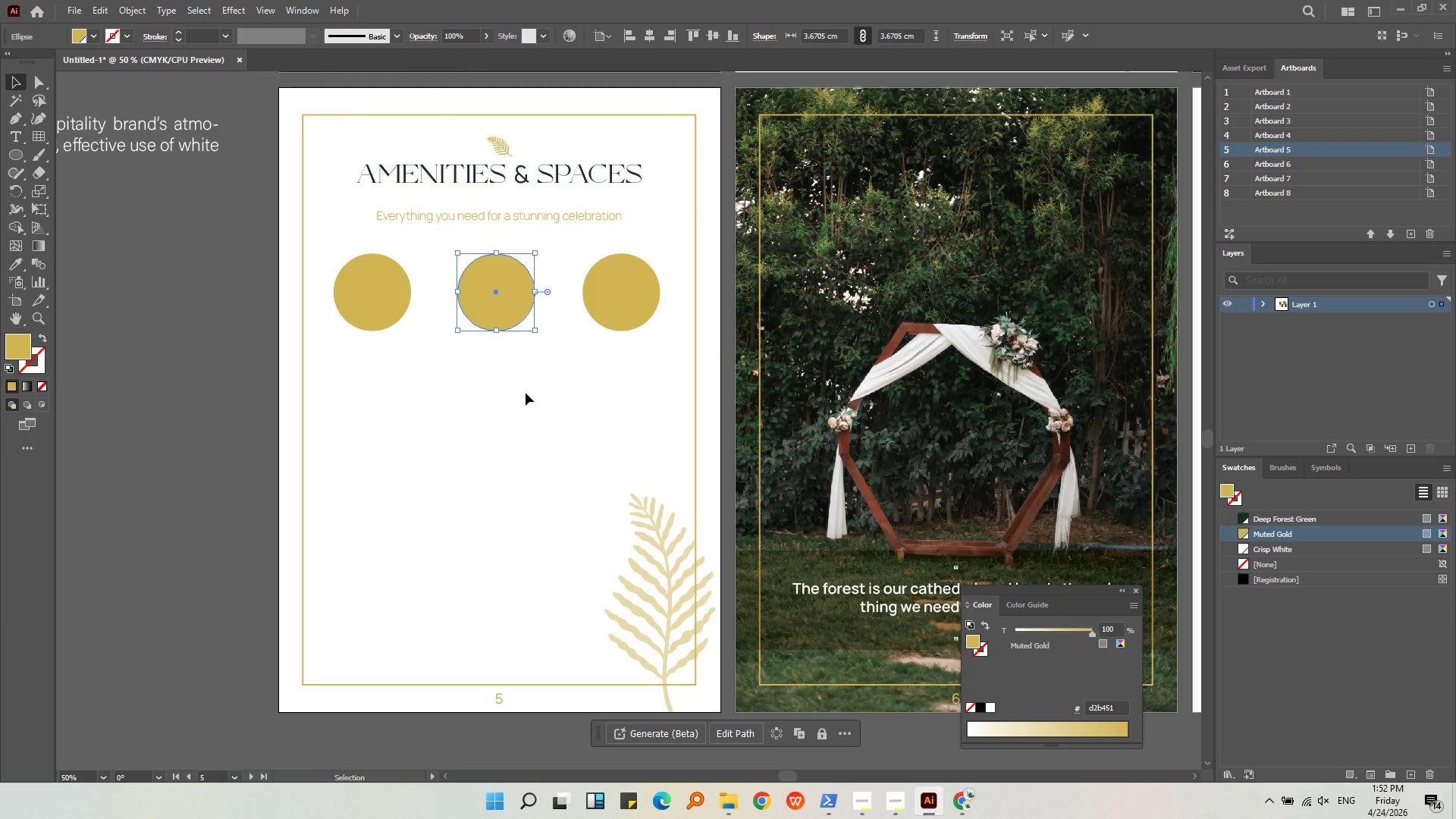 
left_click([526, 393])
 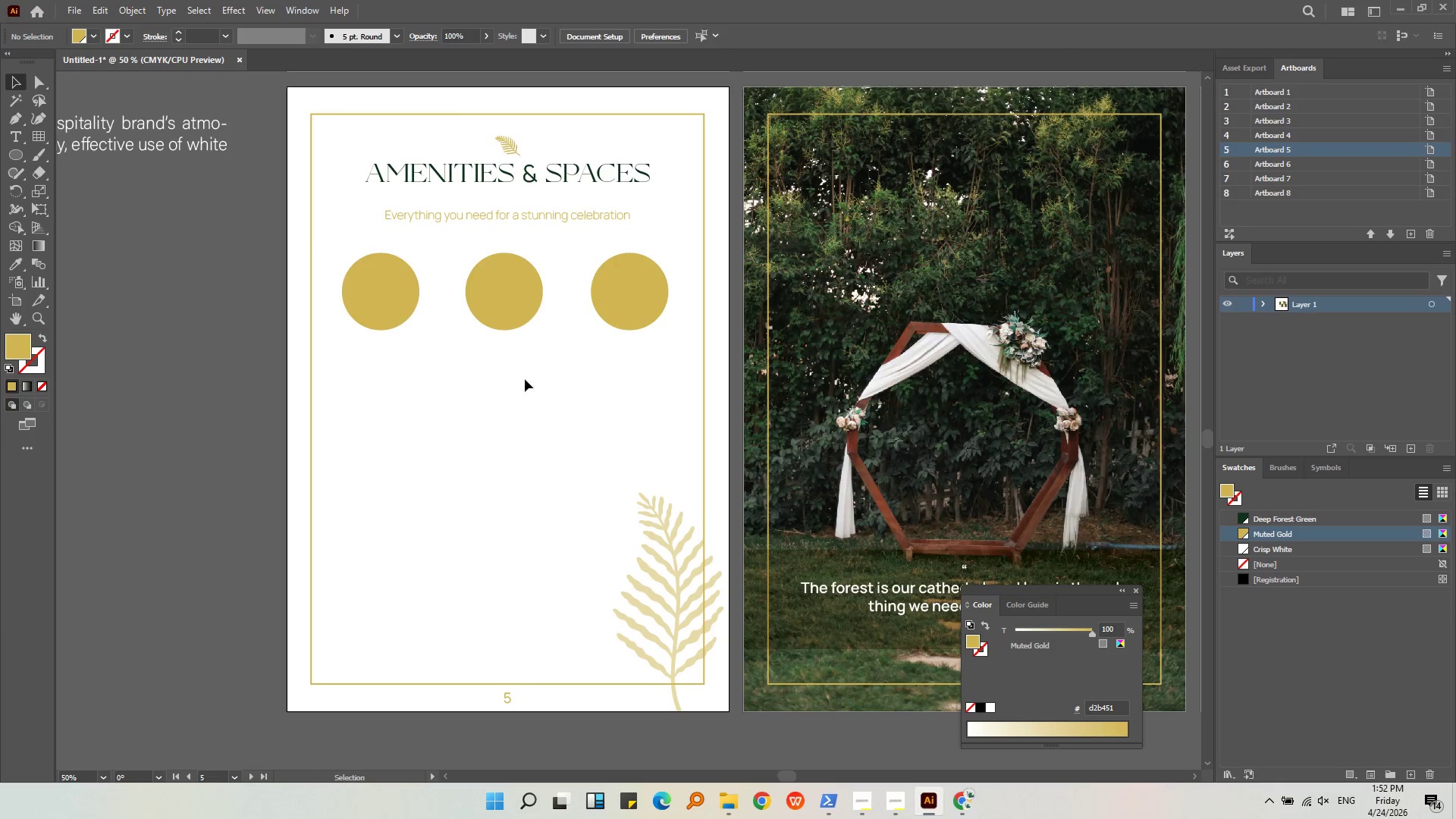 
left_click([378, 305])
 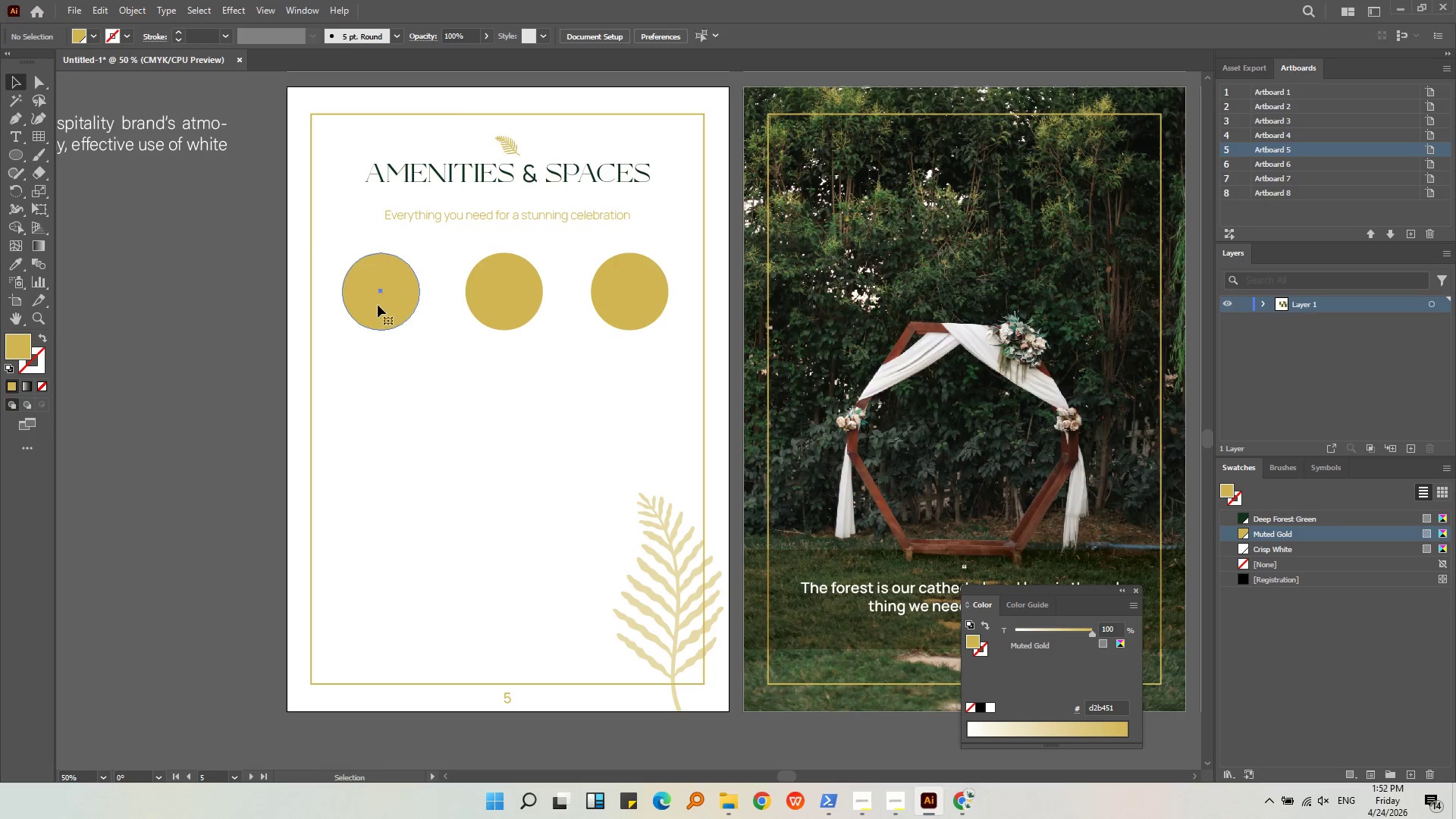 
hold_key(key=ShiftLeft, duration=0.67)
double_click([491, 306])
 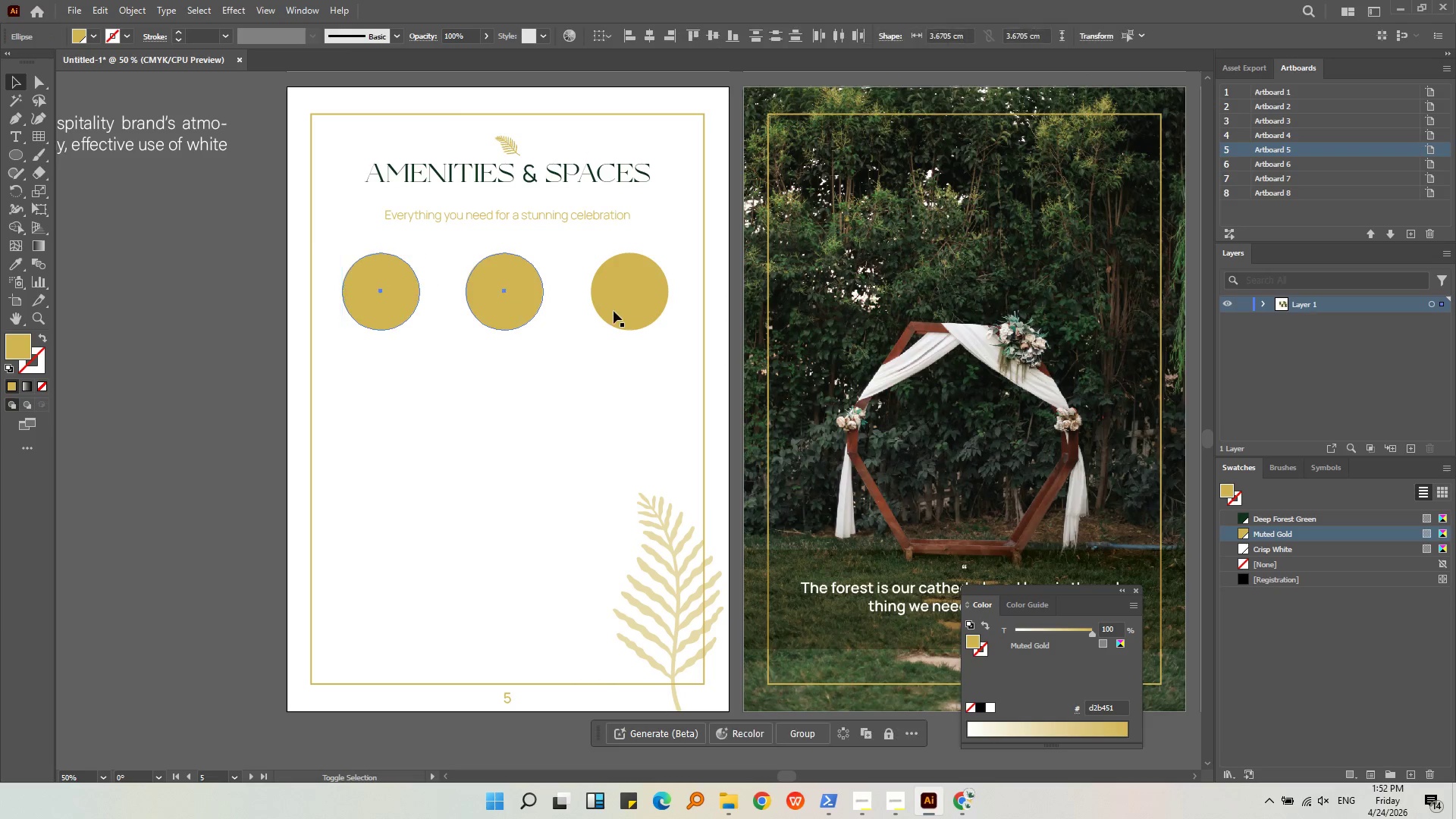 
triple_click([629, 309])
 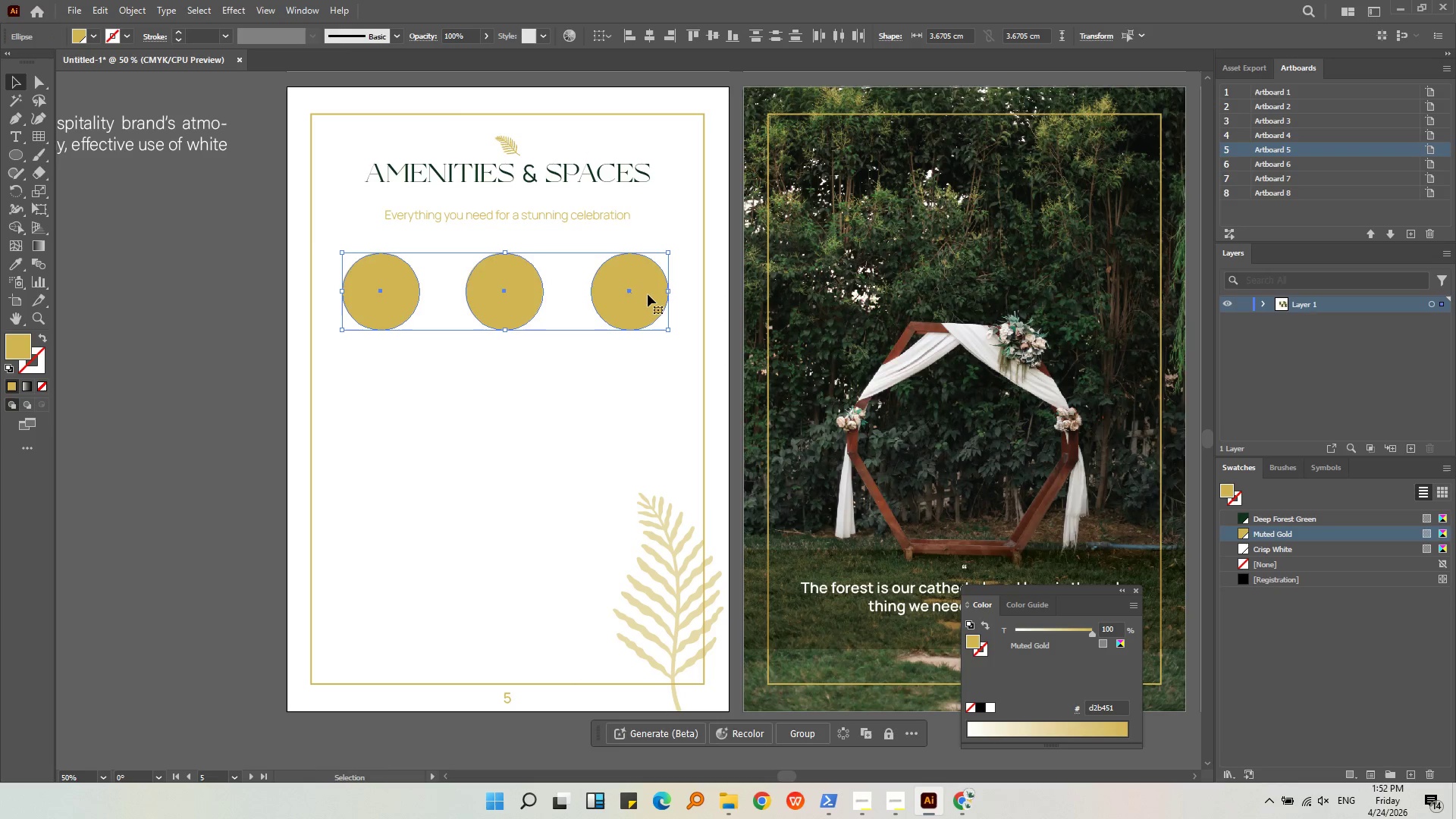 
left_click_drag(start_coordinate=[648, 295], to_coordinate=[645, 324])
 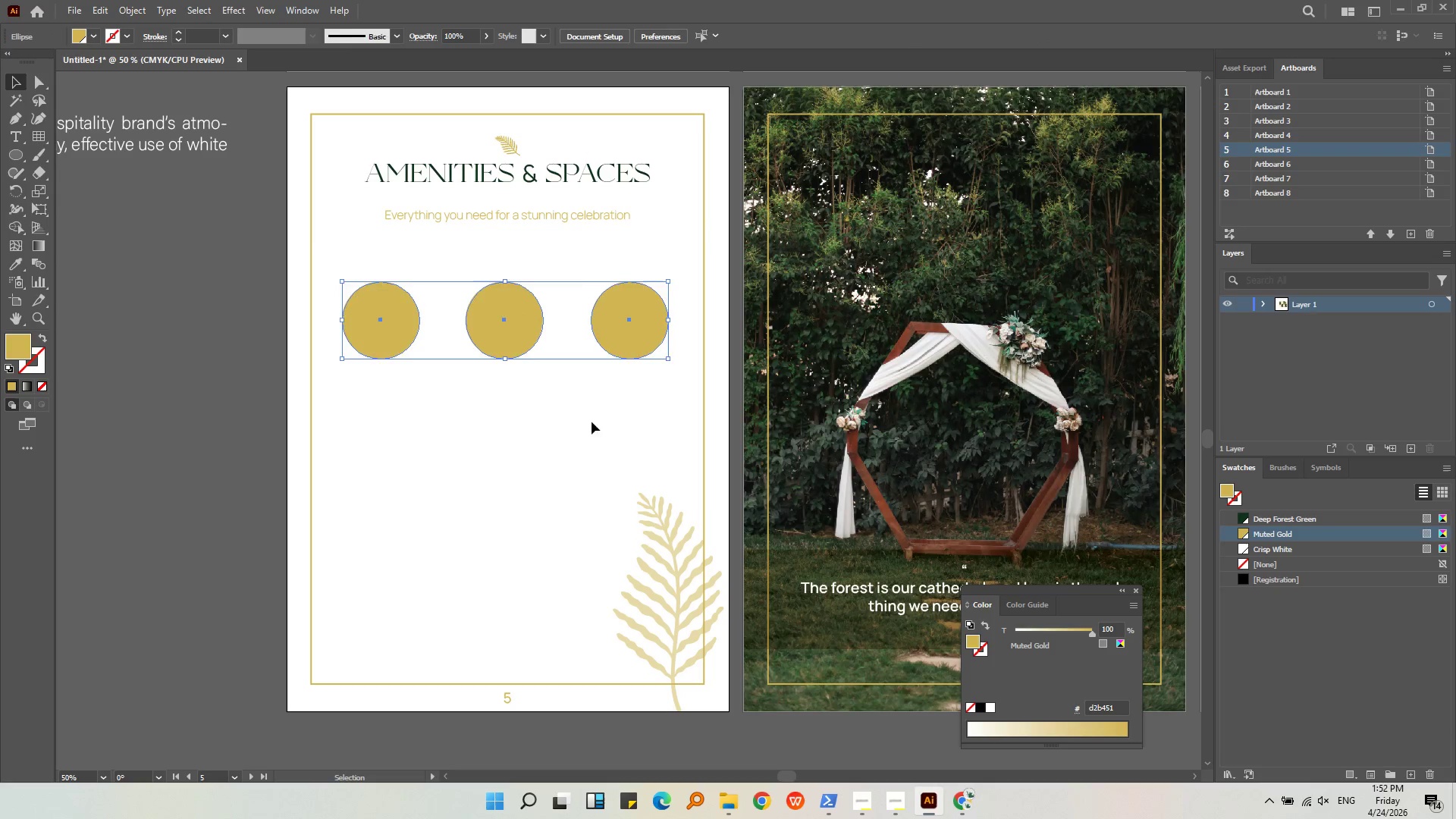 
hold_key(key=ShiftLeft, duration=0.64)
 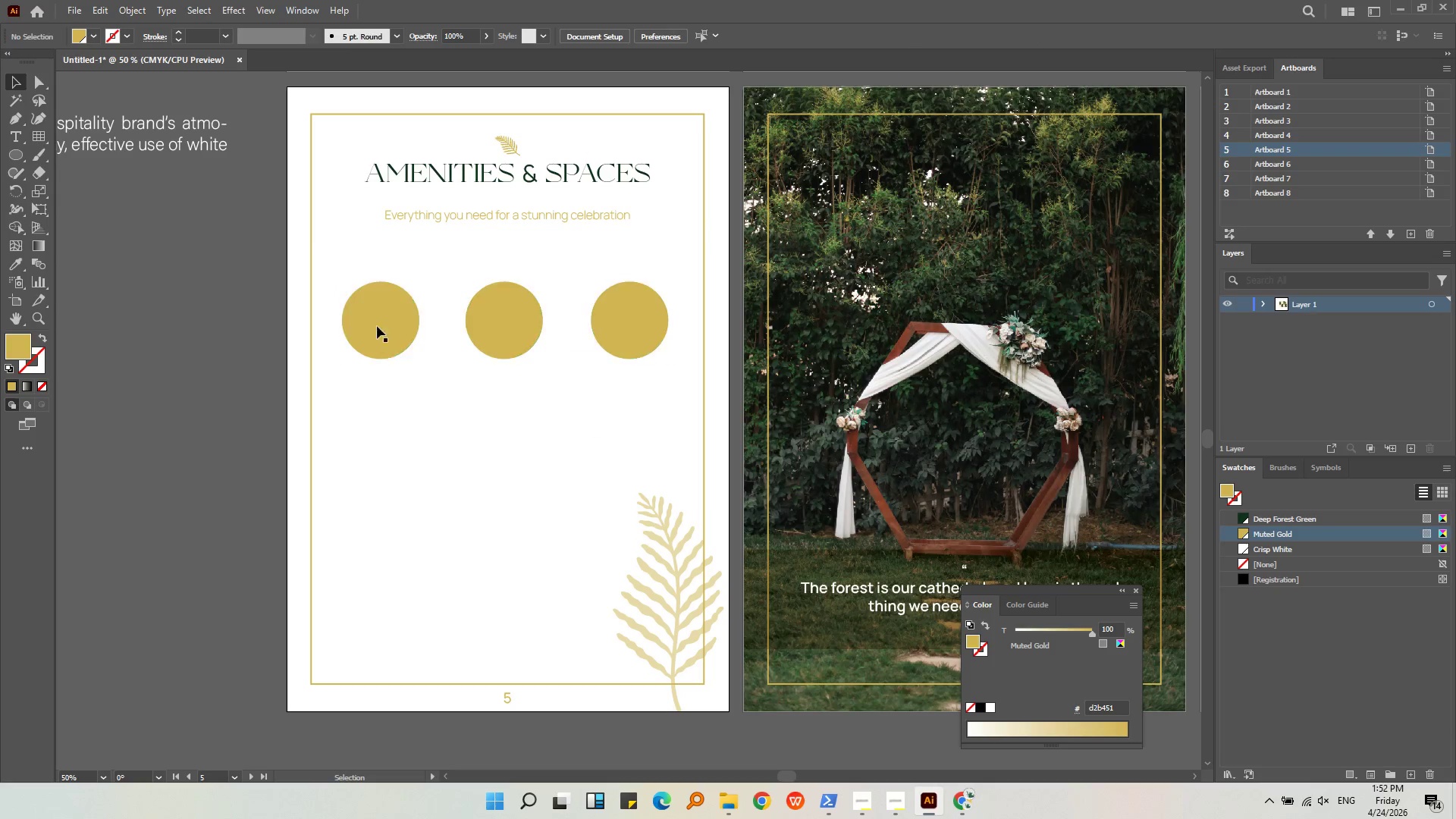 
double_click([355, 311])
 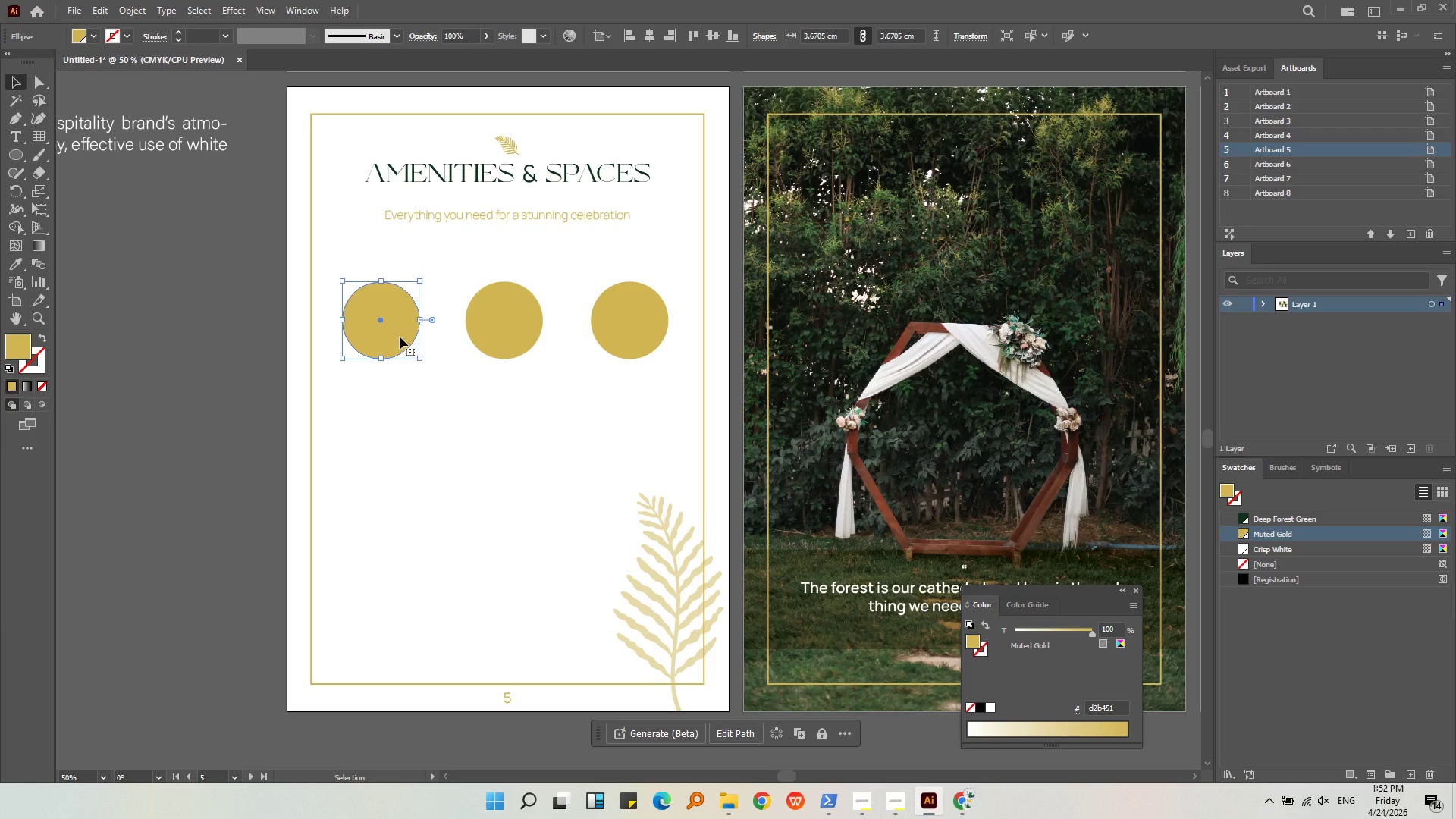 
key(Control+C)
 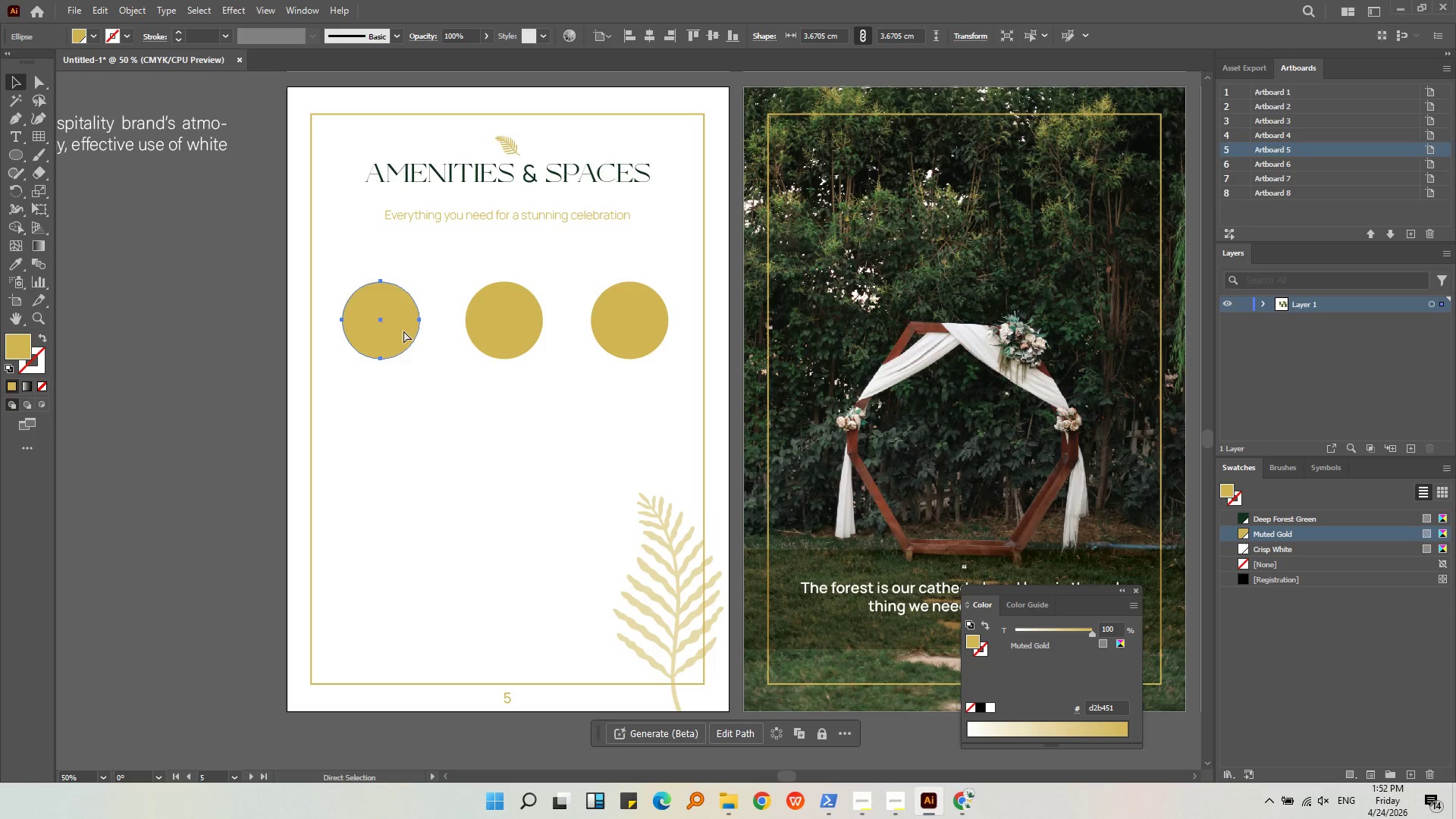 
key(Control+V)
 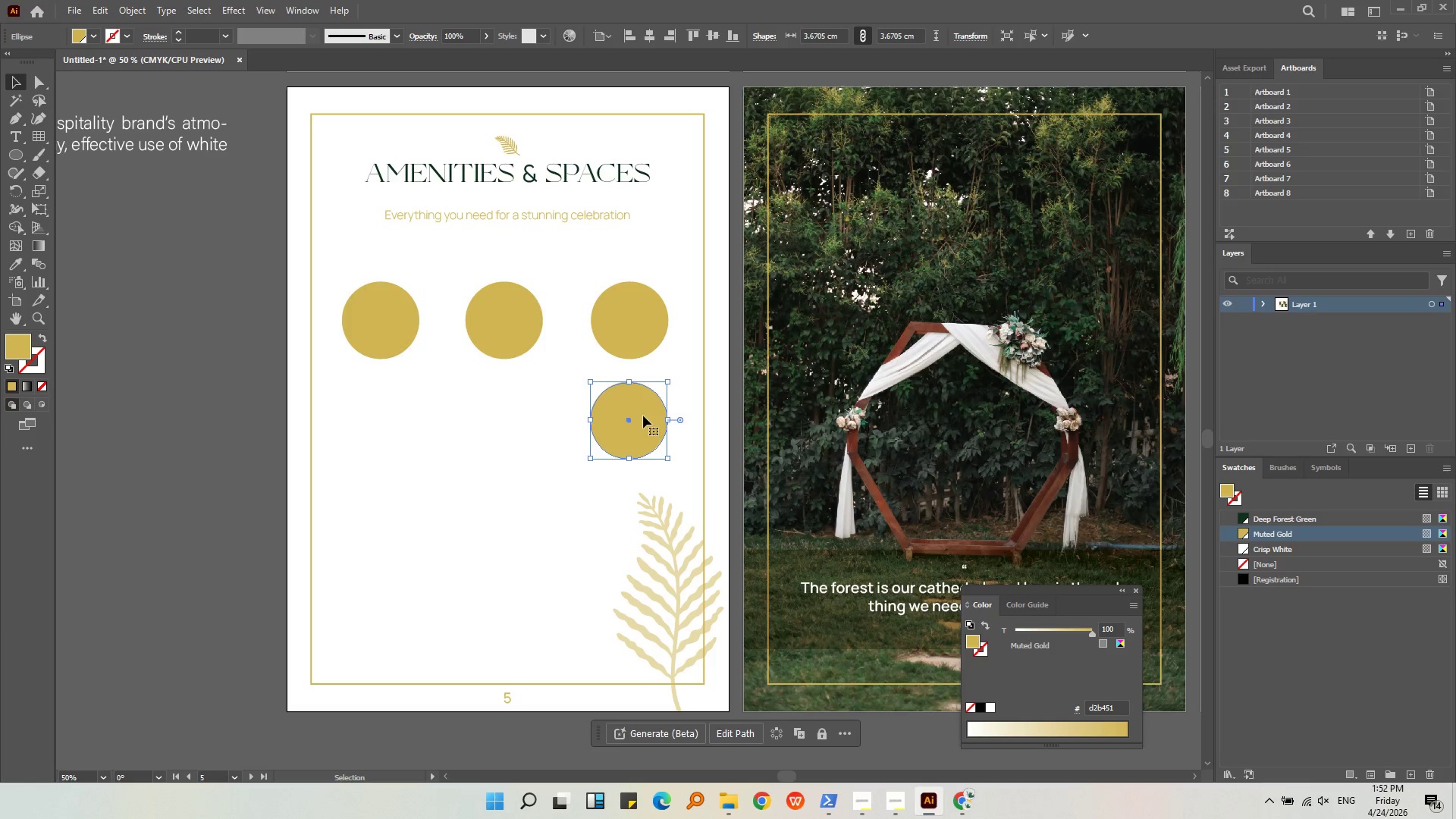 
left_click_drag(start_coordinate=[637, 426], to_coordinate=[455, 425])
 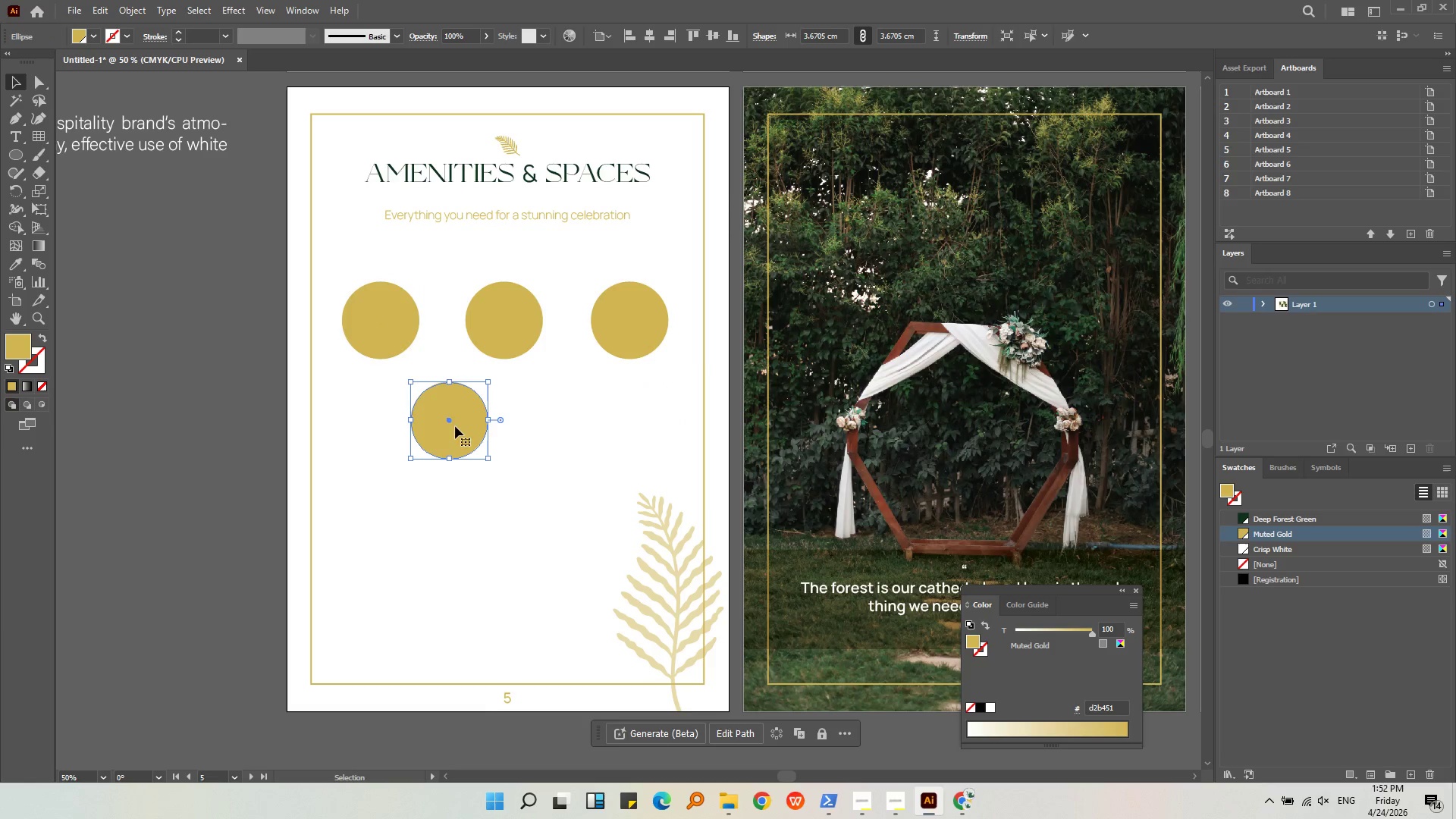 
left_click_drag(start_coordinate=[455, 426], to_coordinate=[579, 430])
 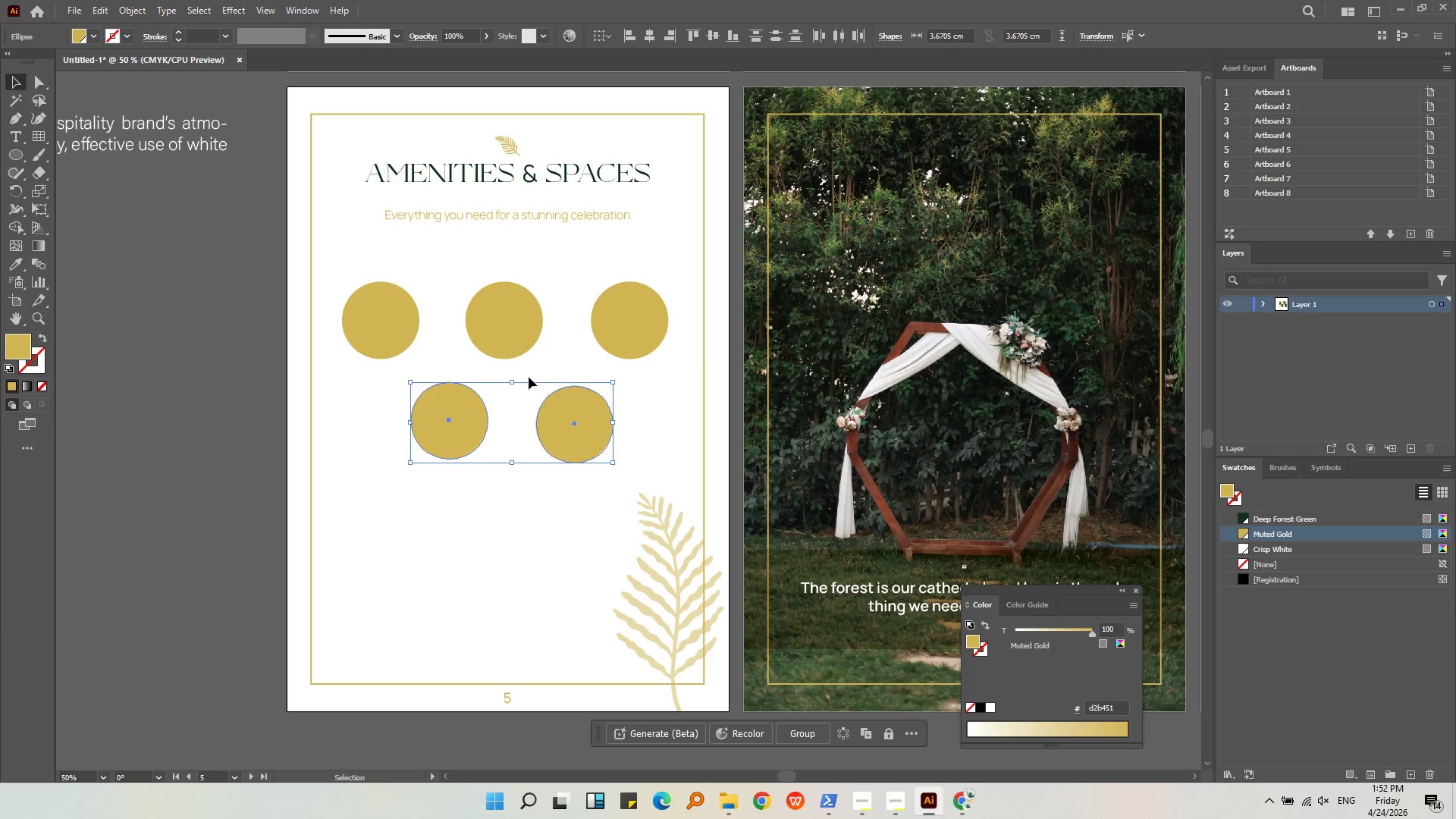 
hold_key(key=AltLeft, duration=1.17)
 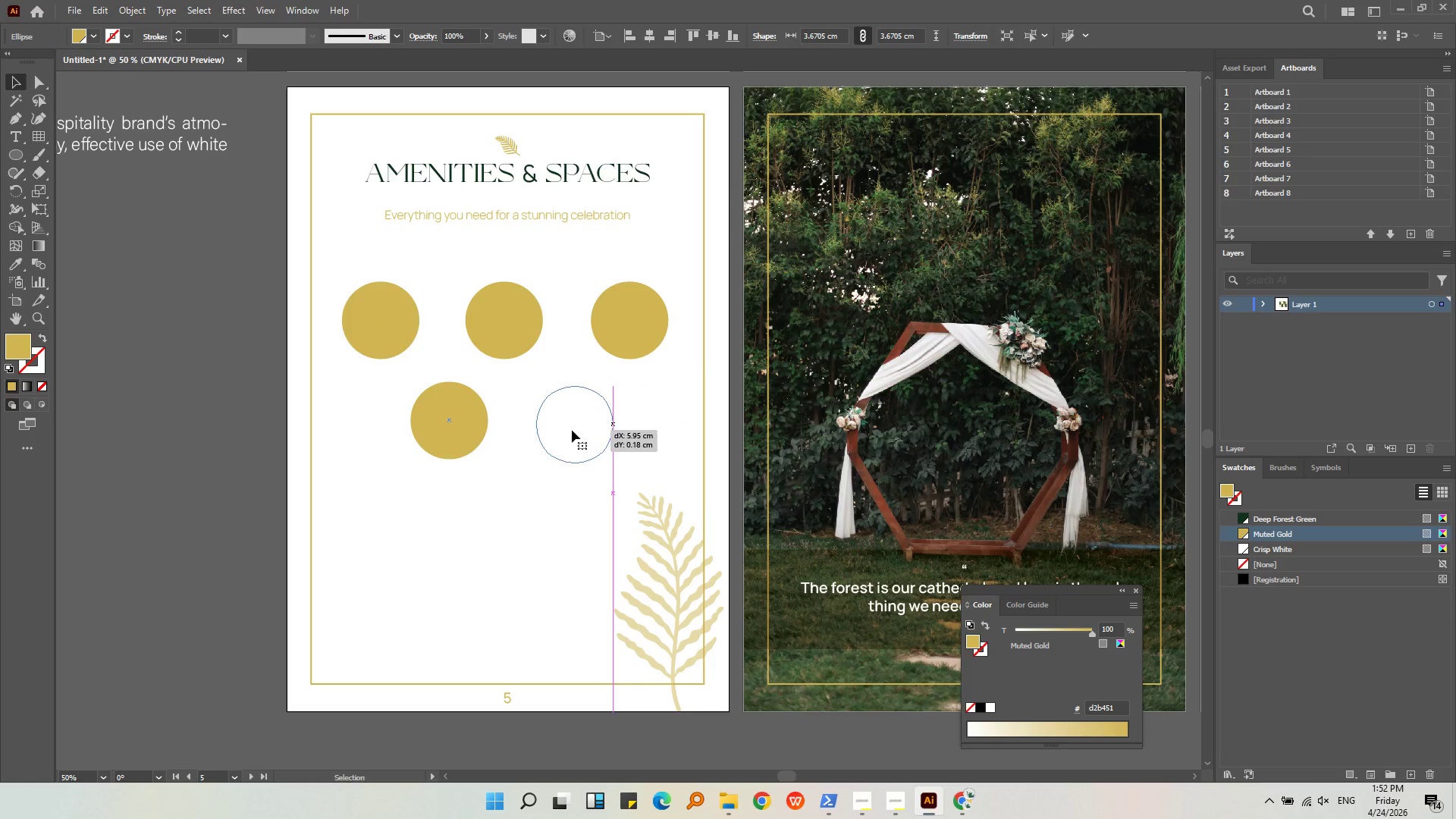 
key(Shift+ShiftLeft)
 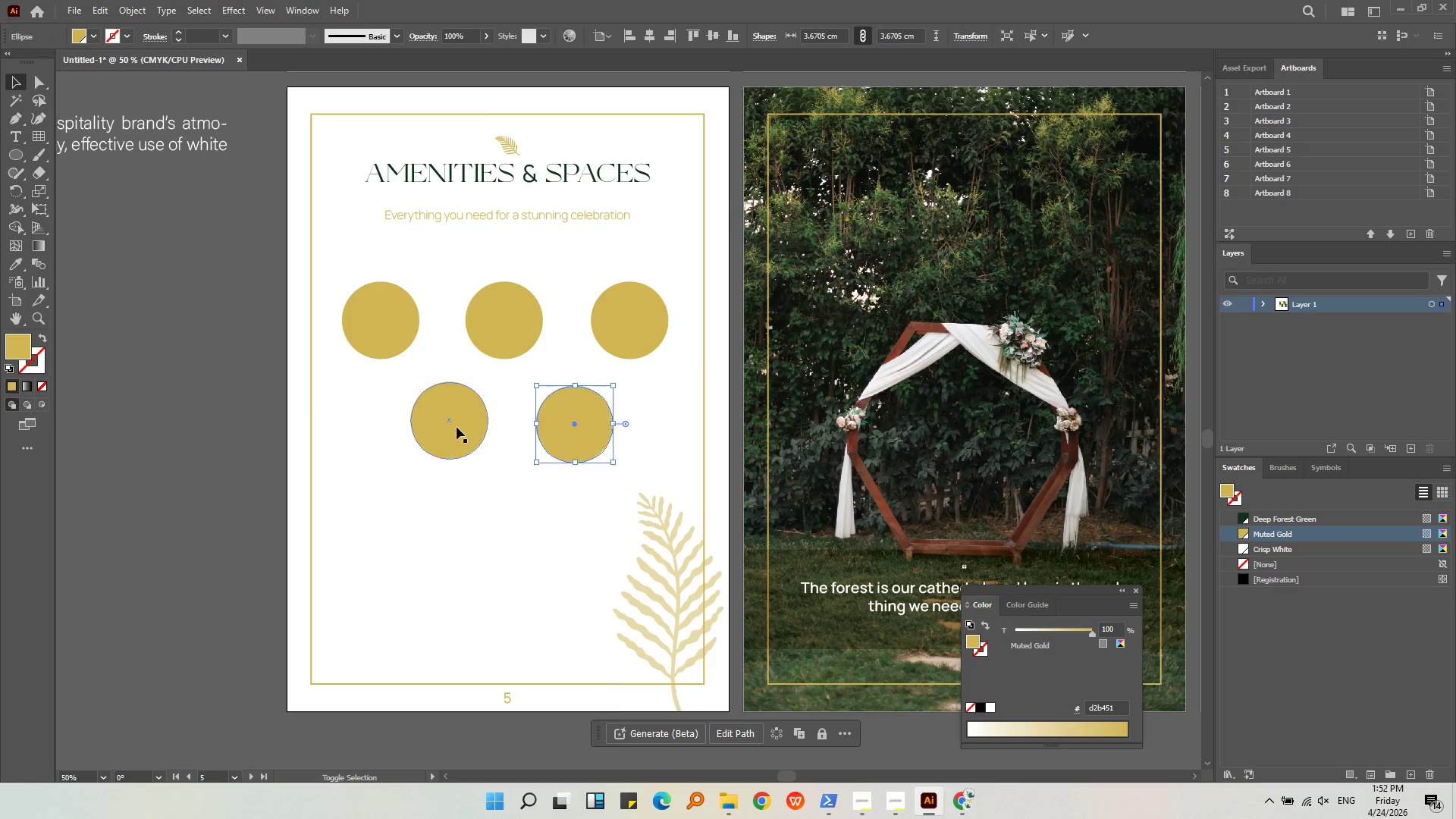 
left_click([456, 427])
 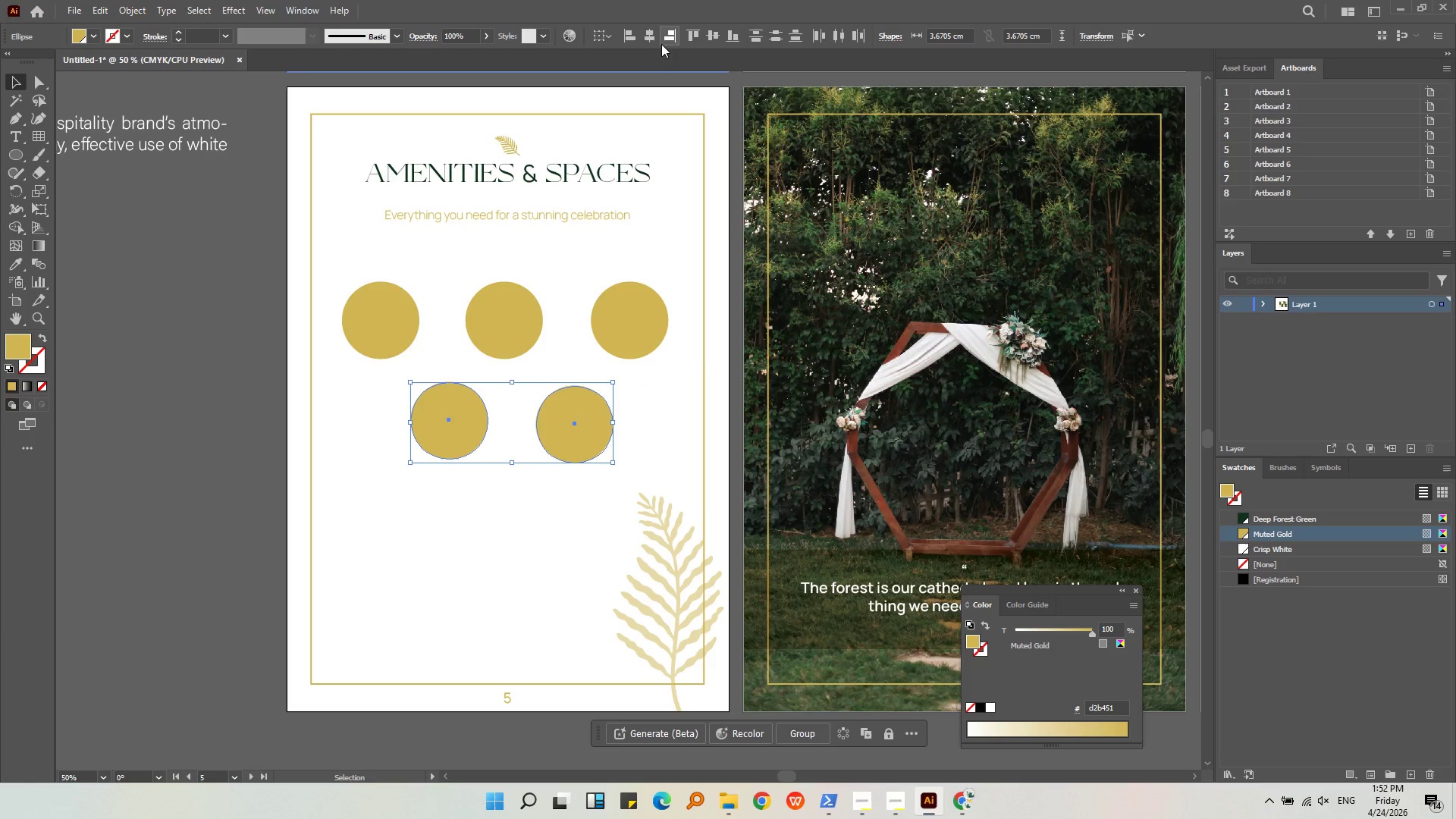 
left_click([692, 30])
 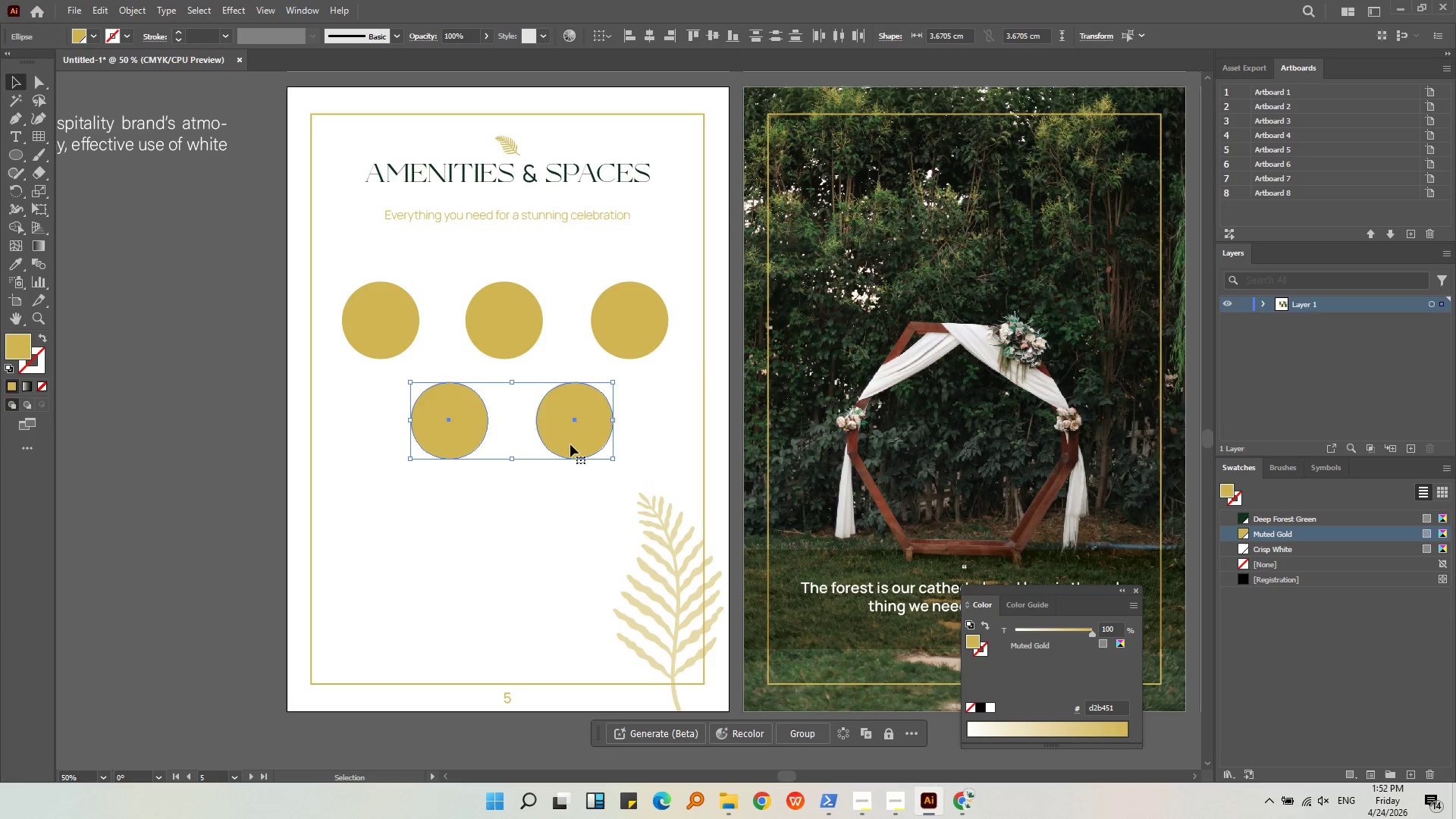 
key(Alt+AltLeft)
 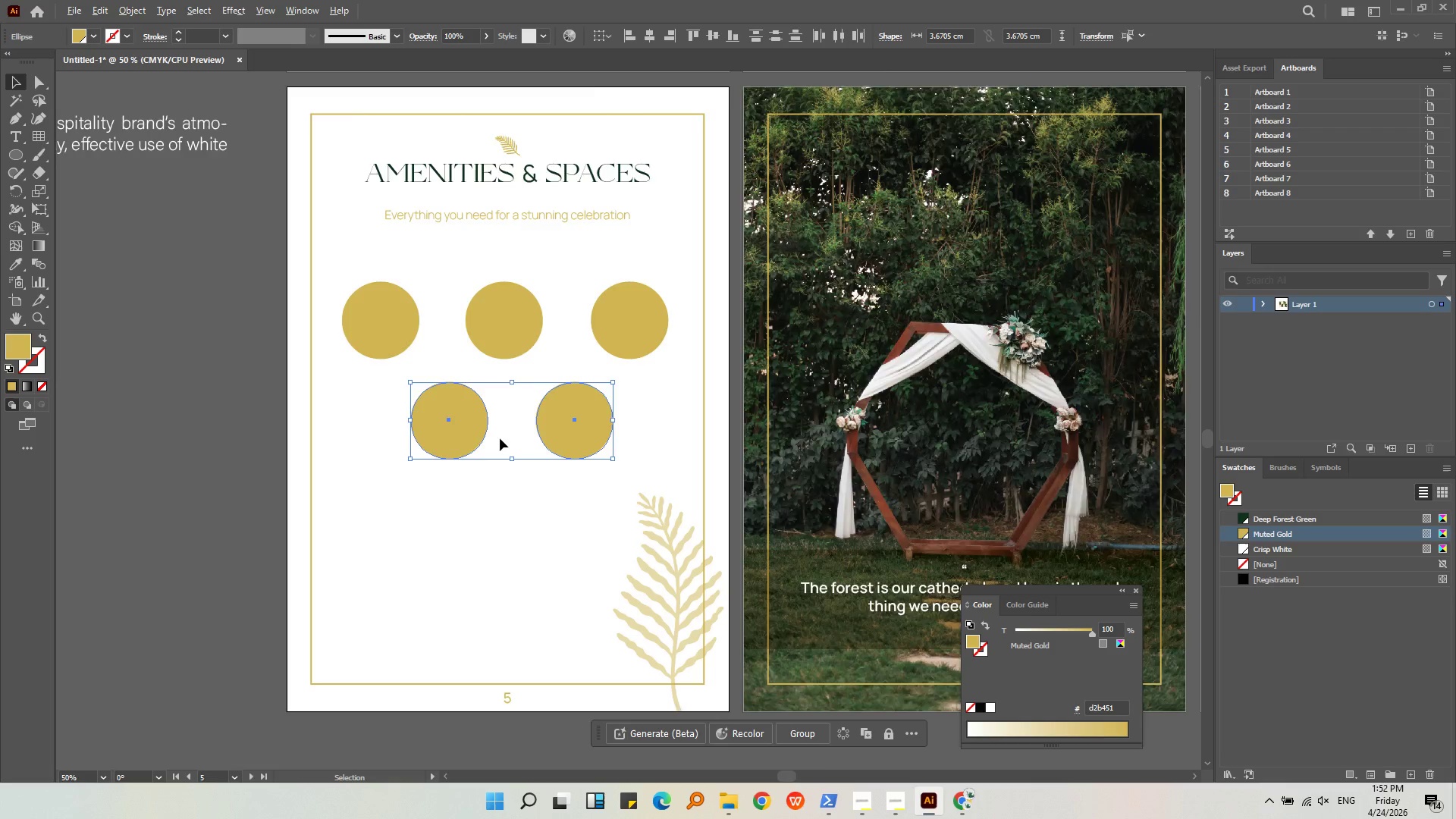 
scroll: coordinate [500, 434], scroll_direction: up, amount: 1.0
 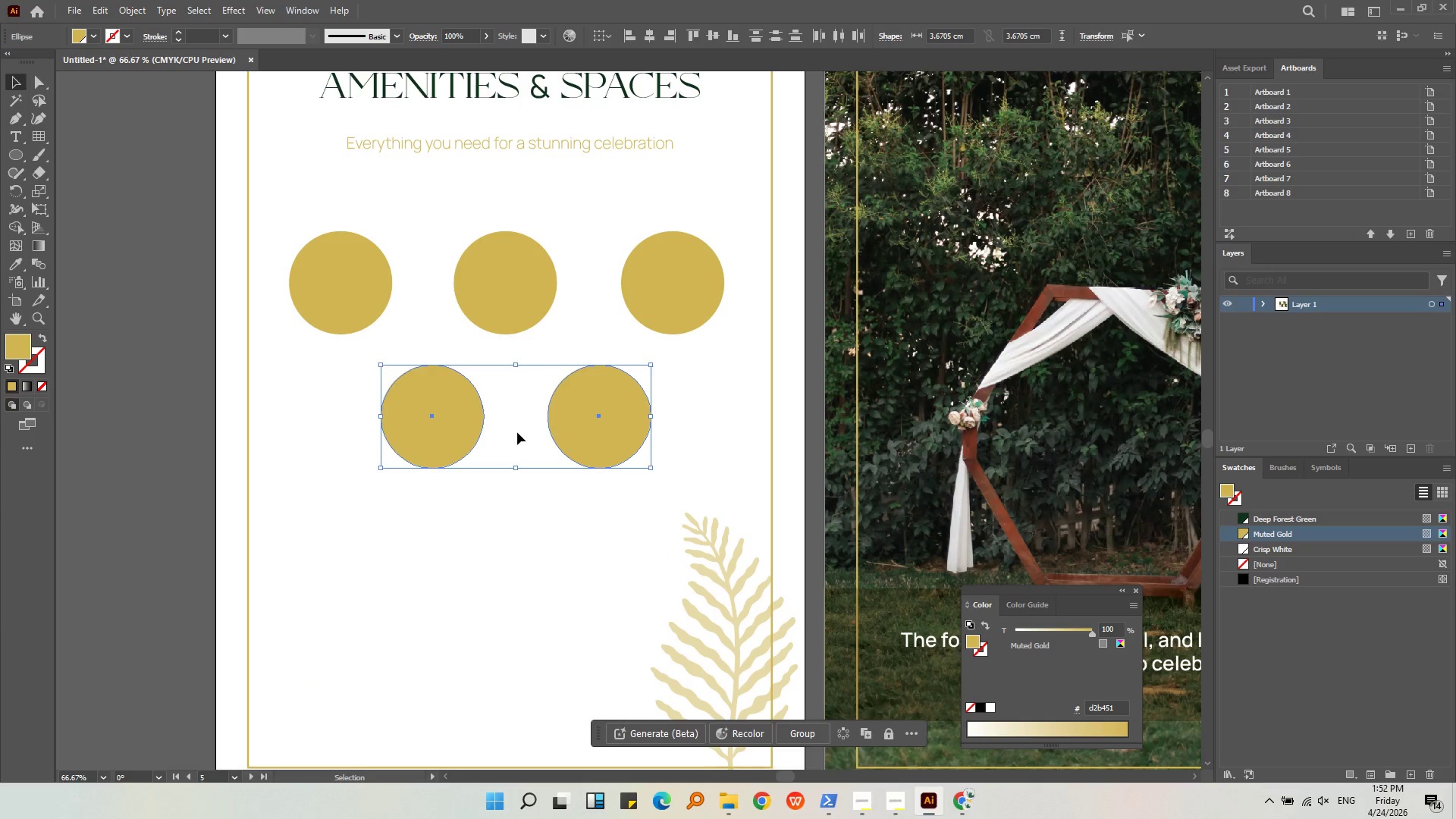 
key(Control+G)
 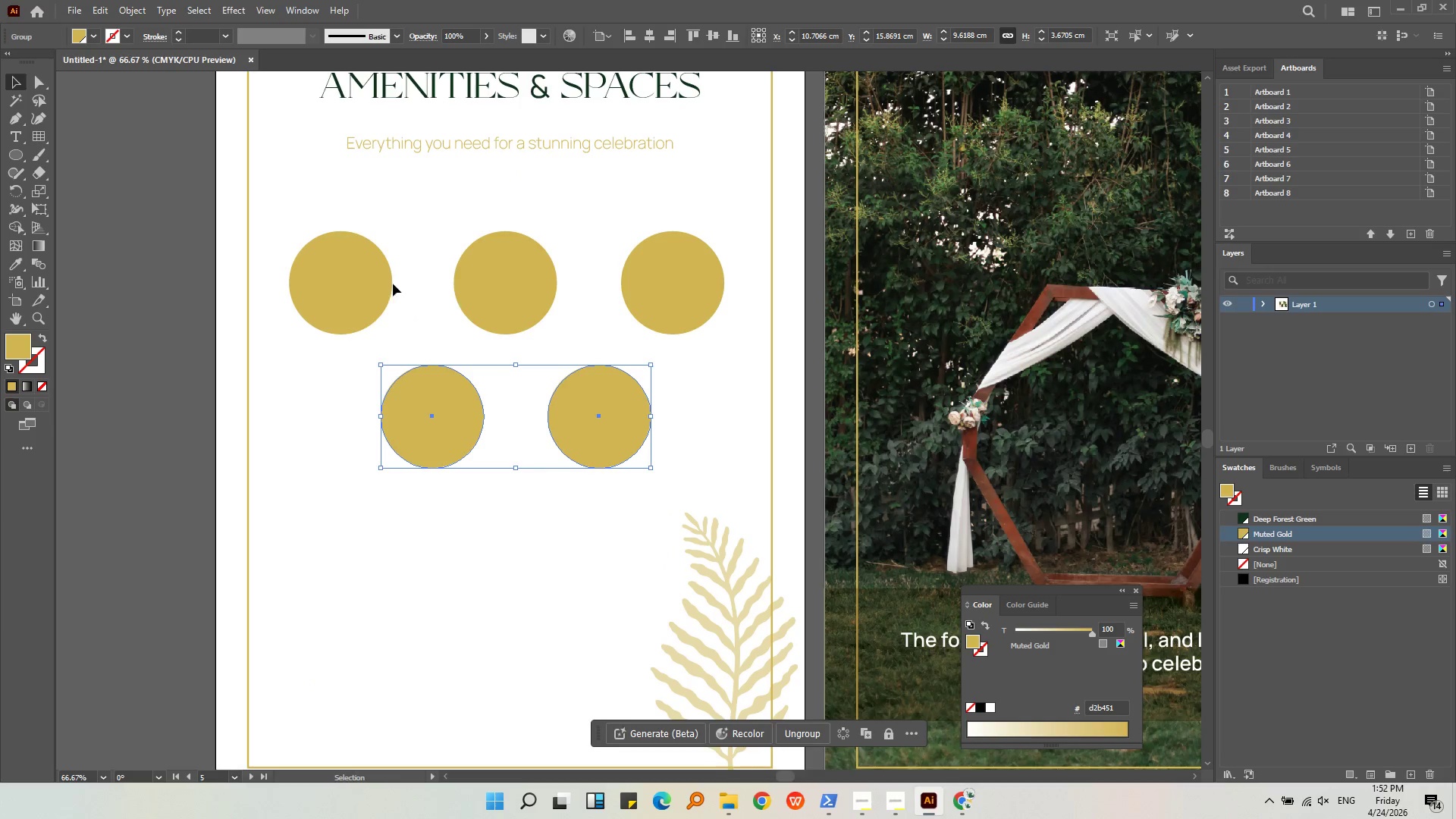 
left_click([348, 284])
 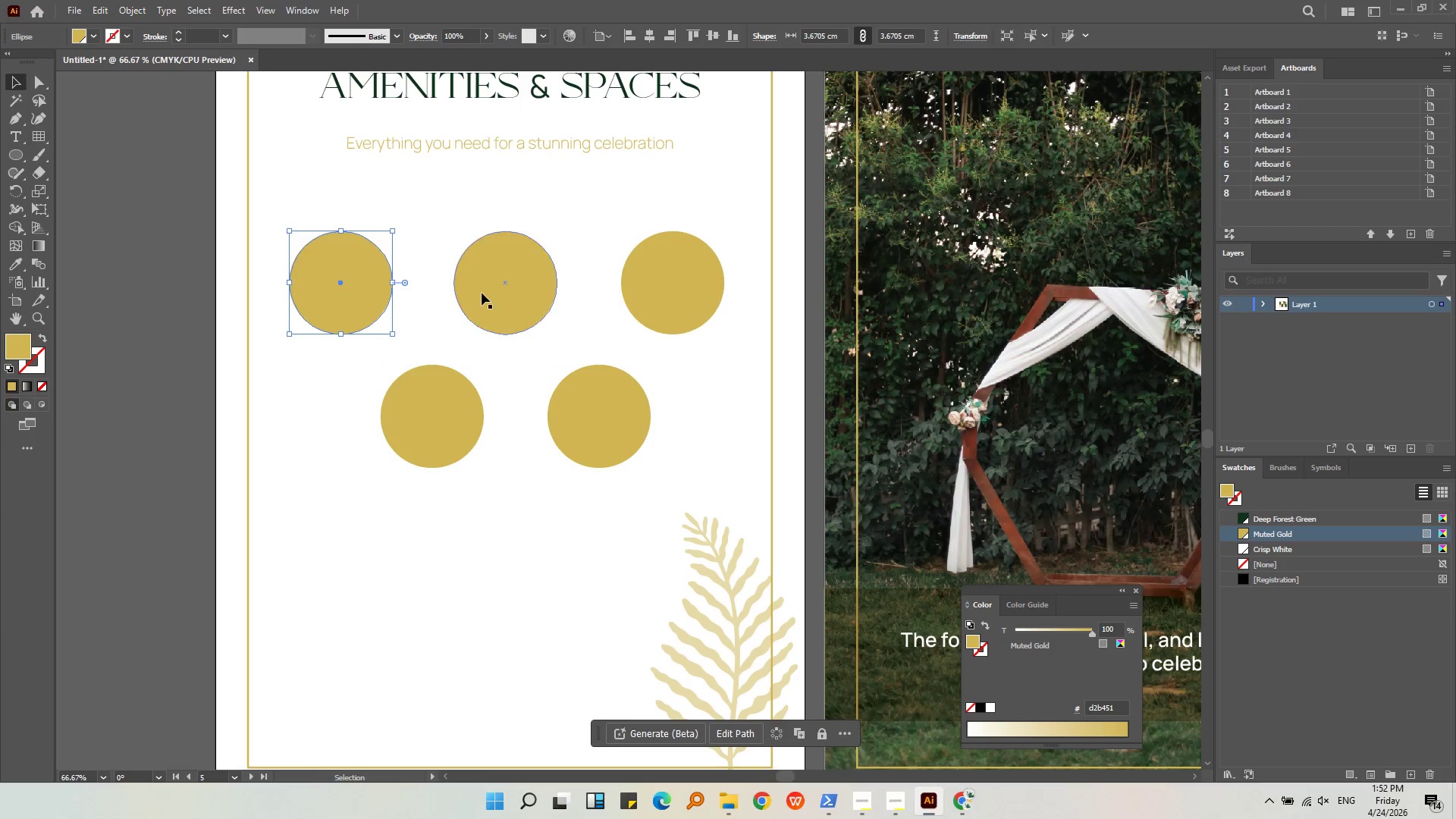 
hold_key(key=ShiftLeft, duration=0.73)
double_click([482, 293])
 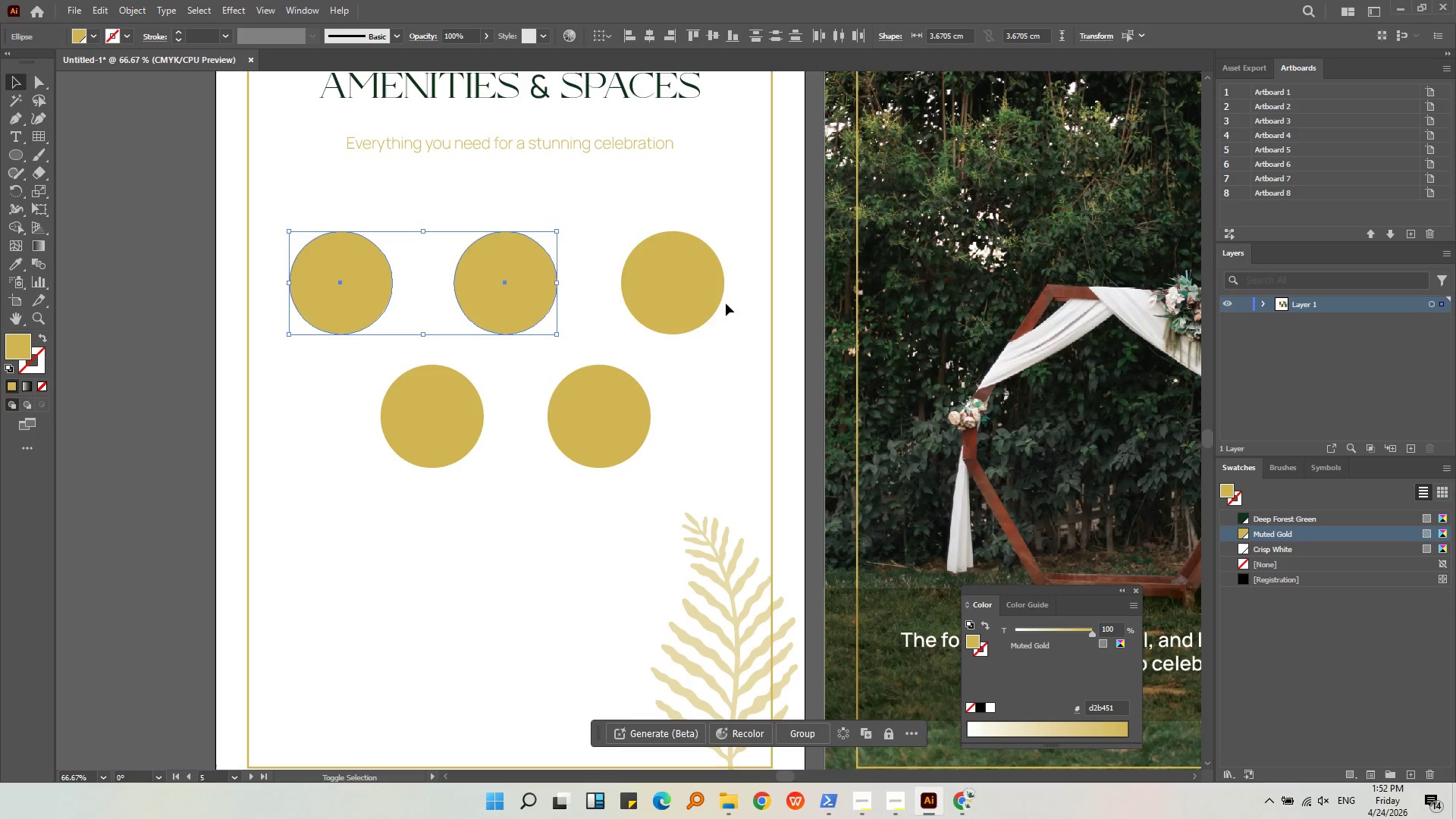 
left_click([656, 298])
 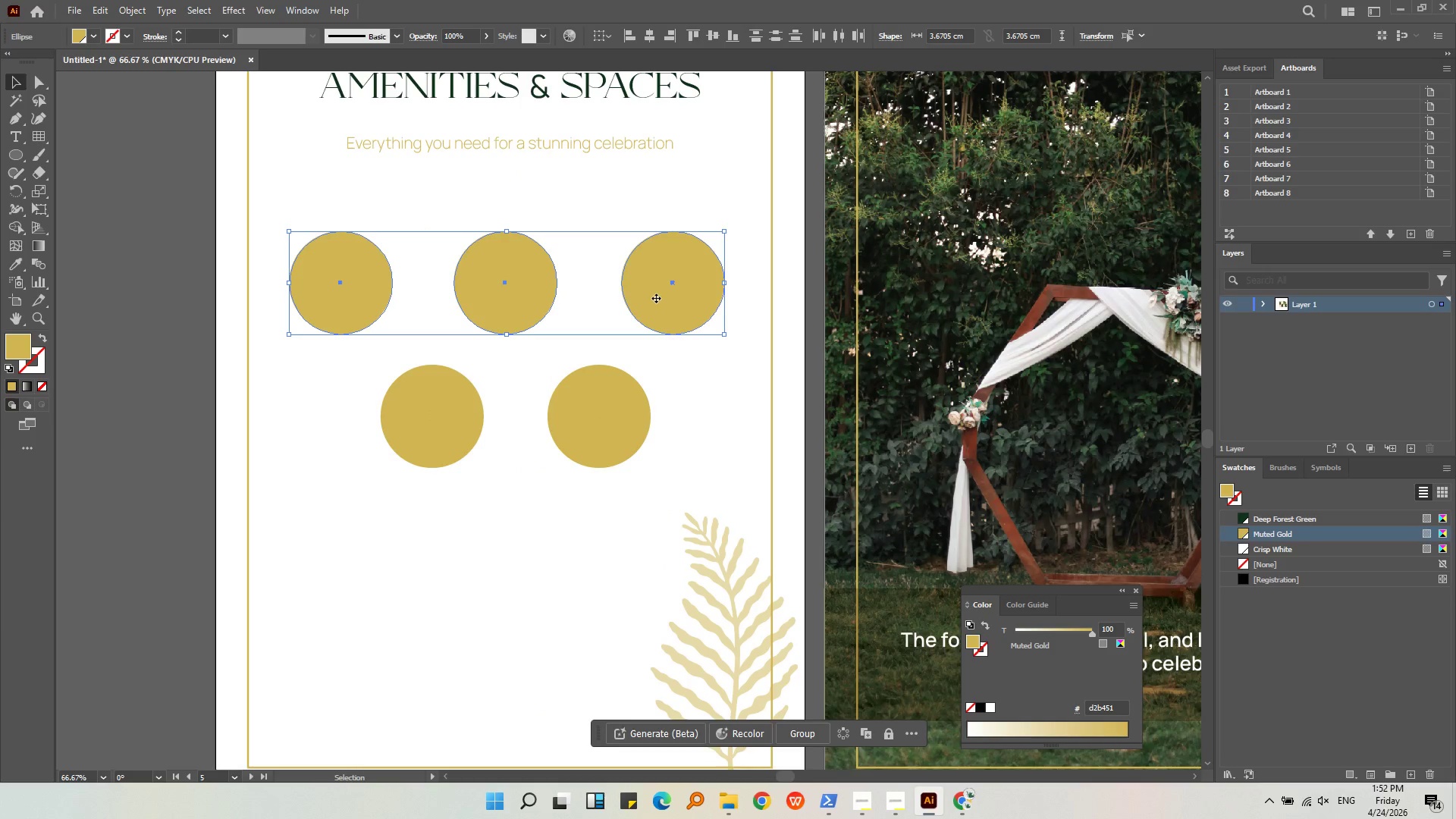 
key(Control+G)
 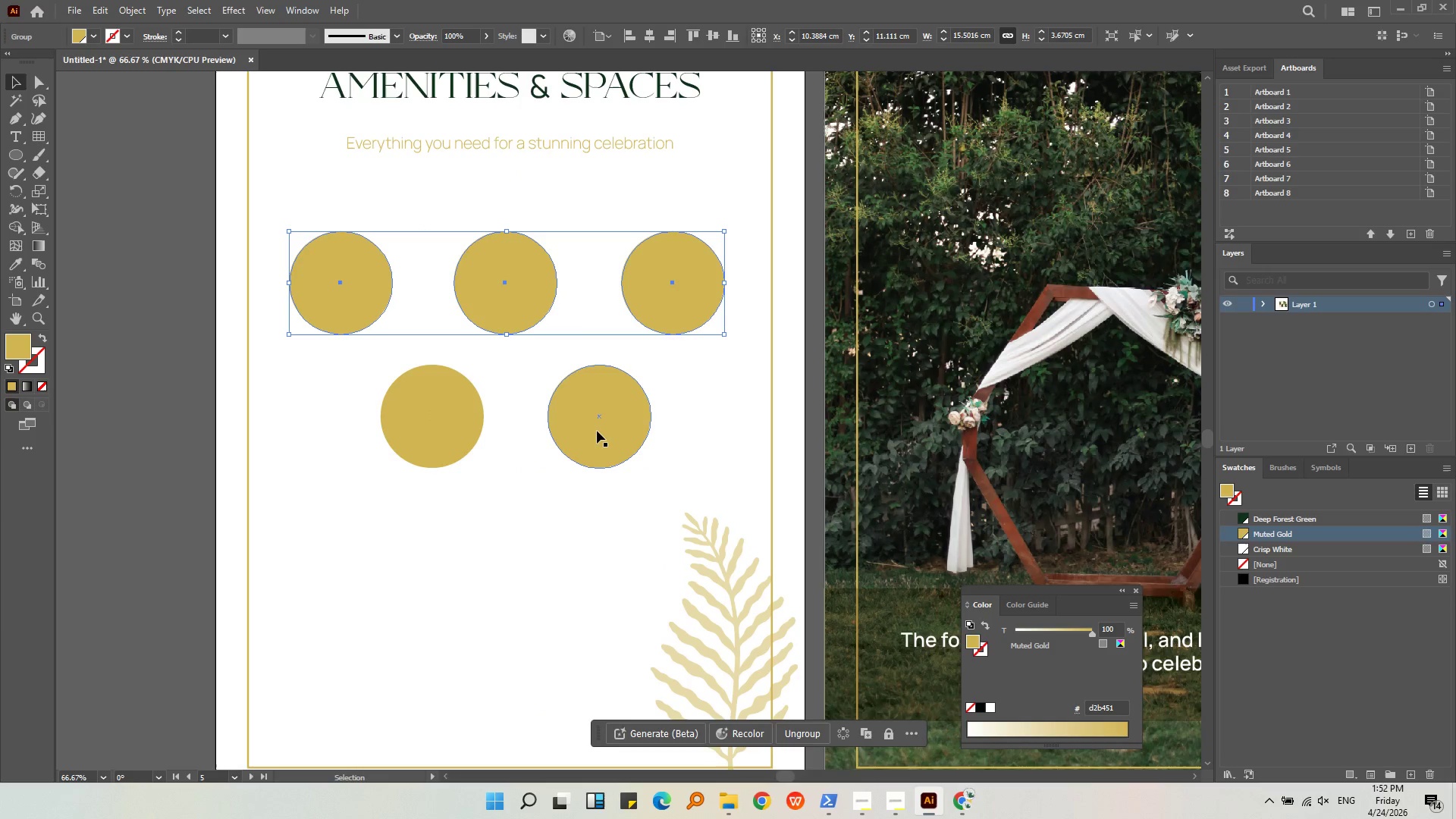 
key(Shift+ShiftLeft)
 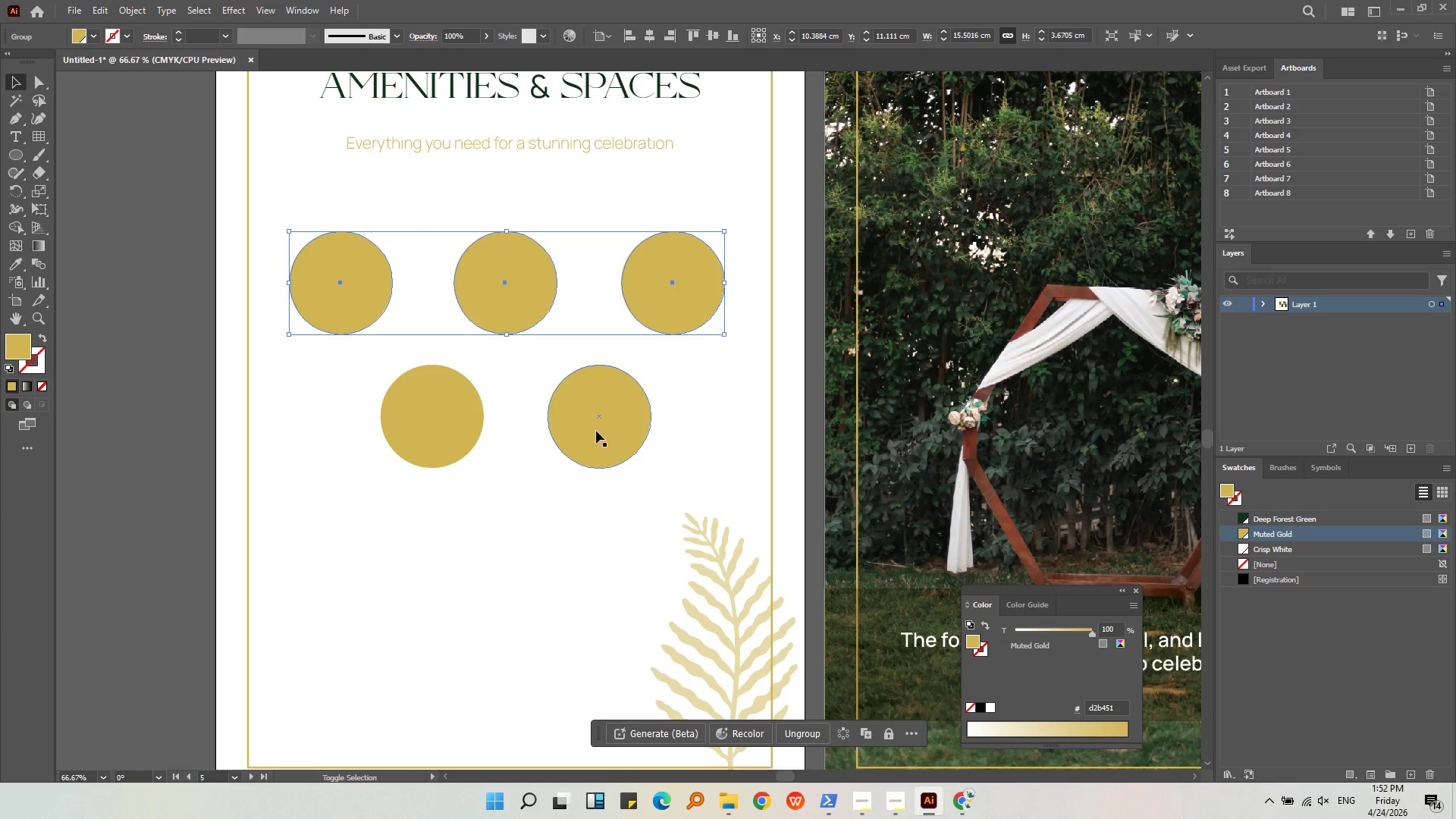 
left_click([596, 431])
 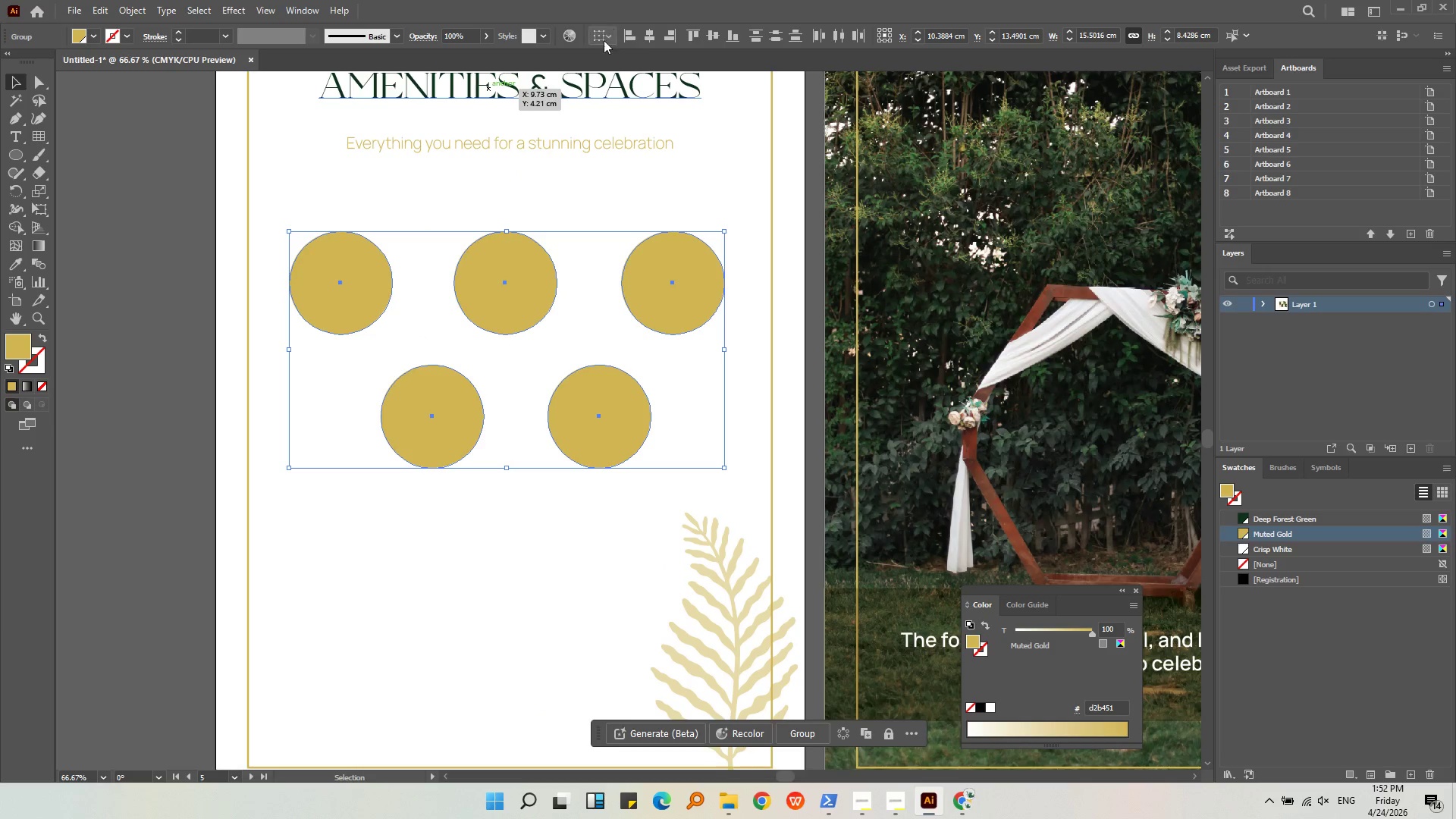 
left_click([645, 36])
 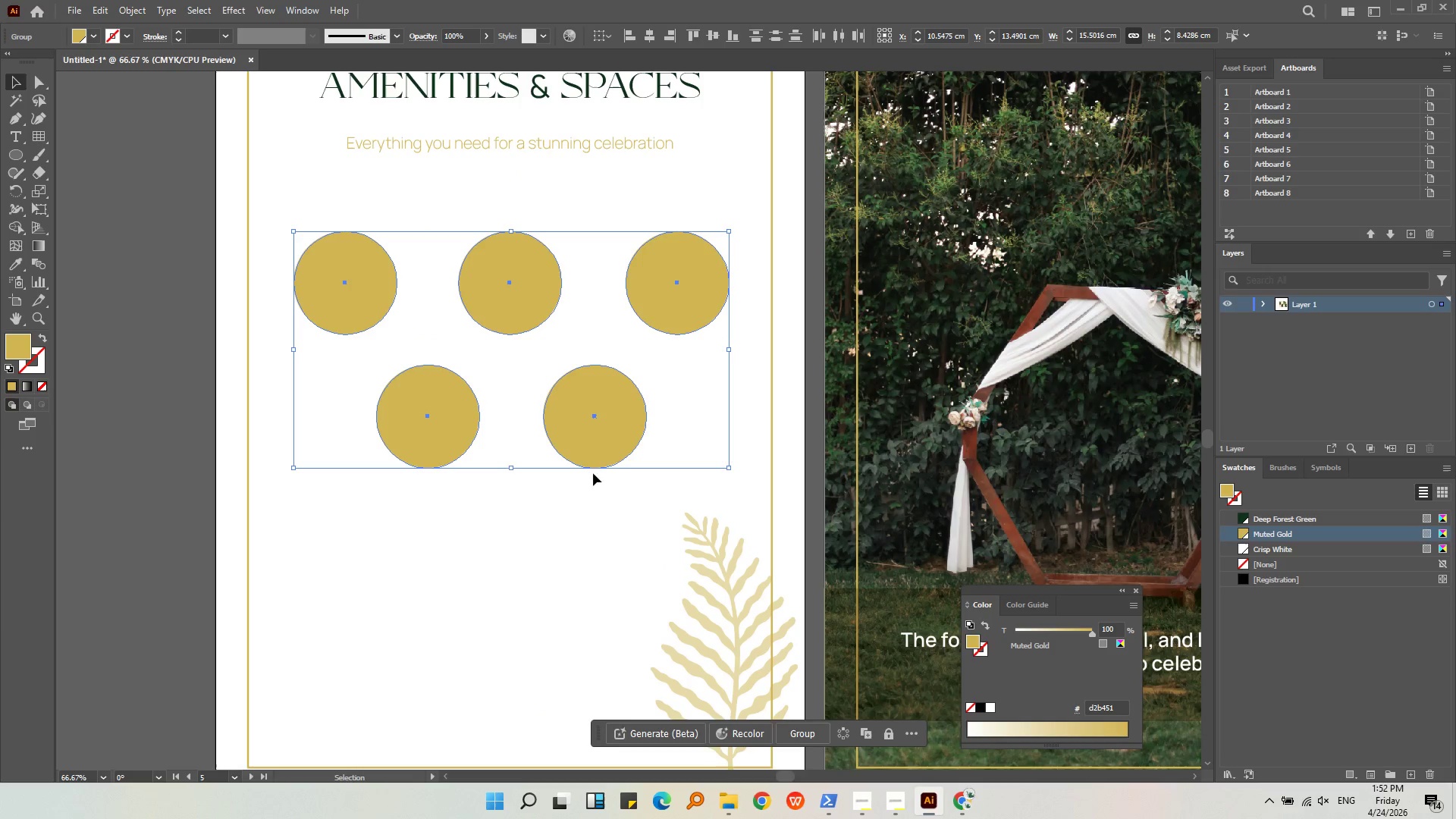 
left_click([592, 503])
 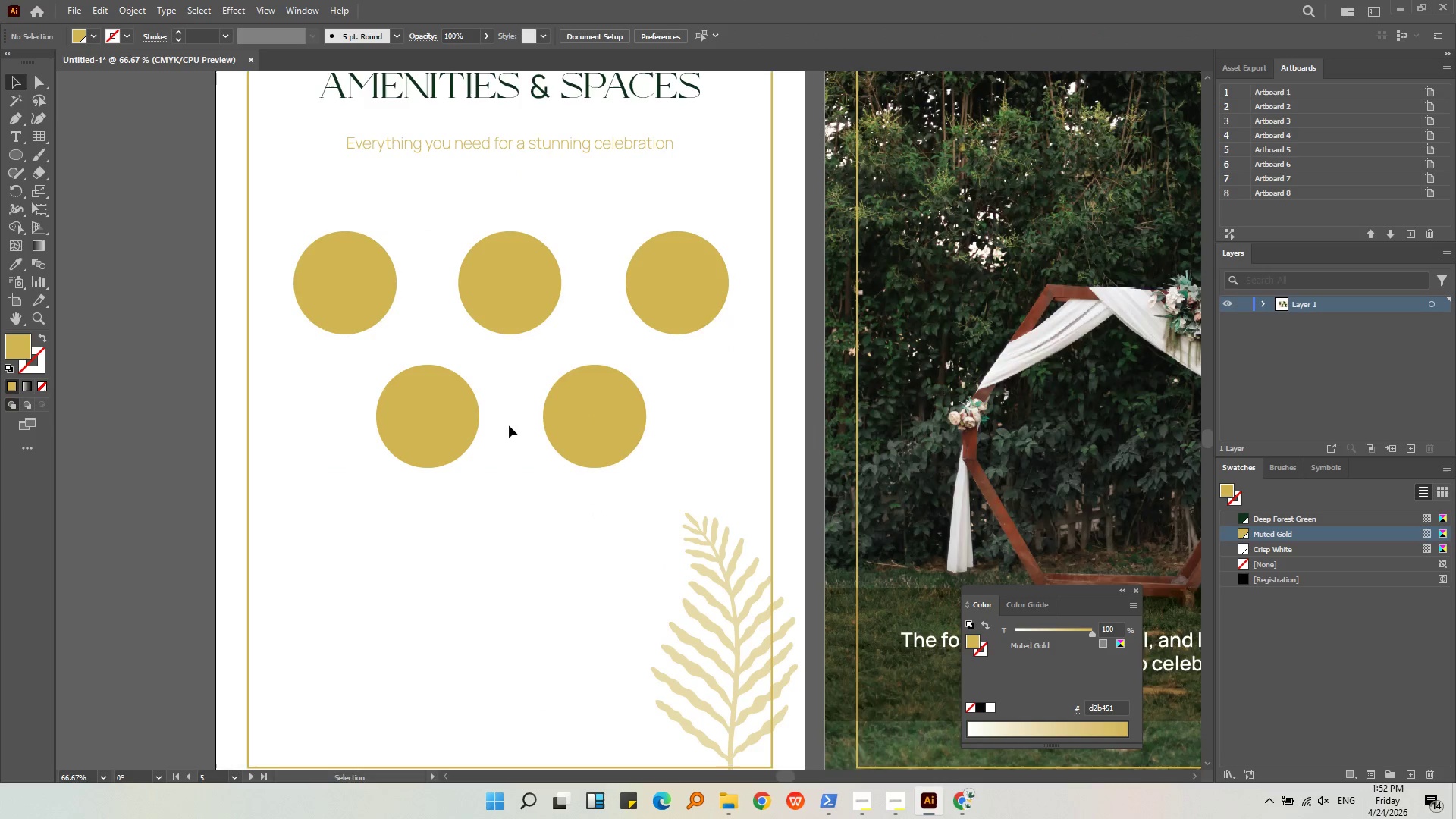 
key(Alt+AltLeft)
 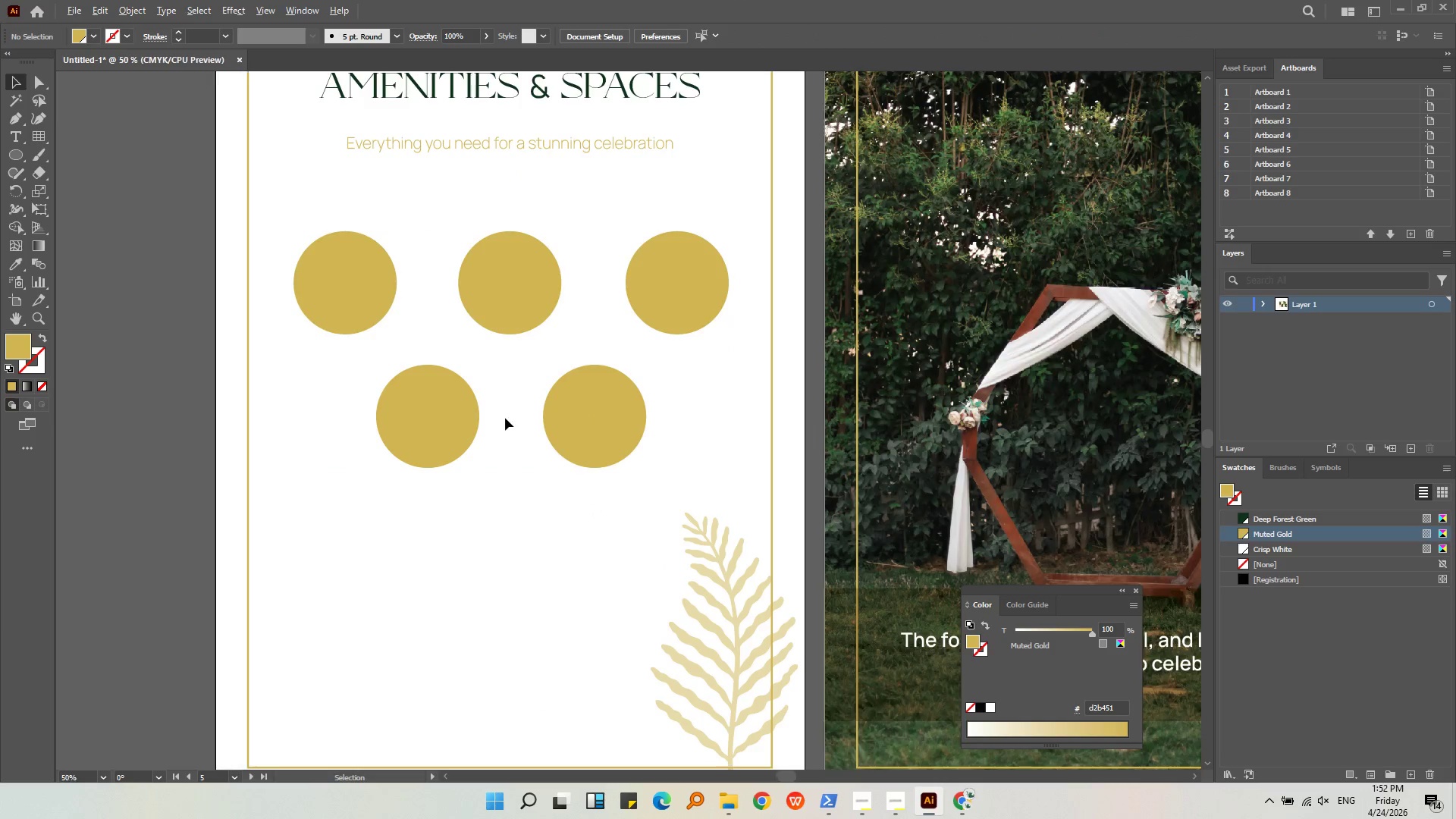 
left_click([545, 422])
 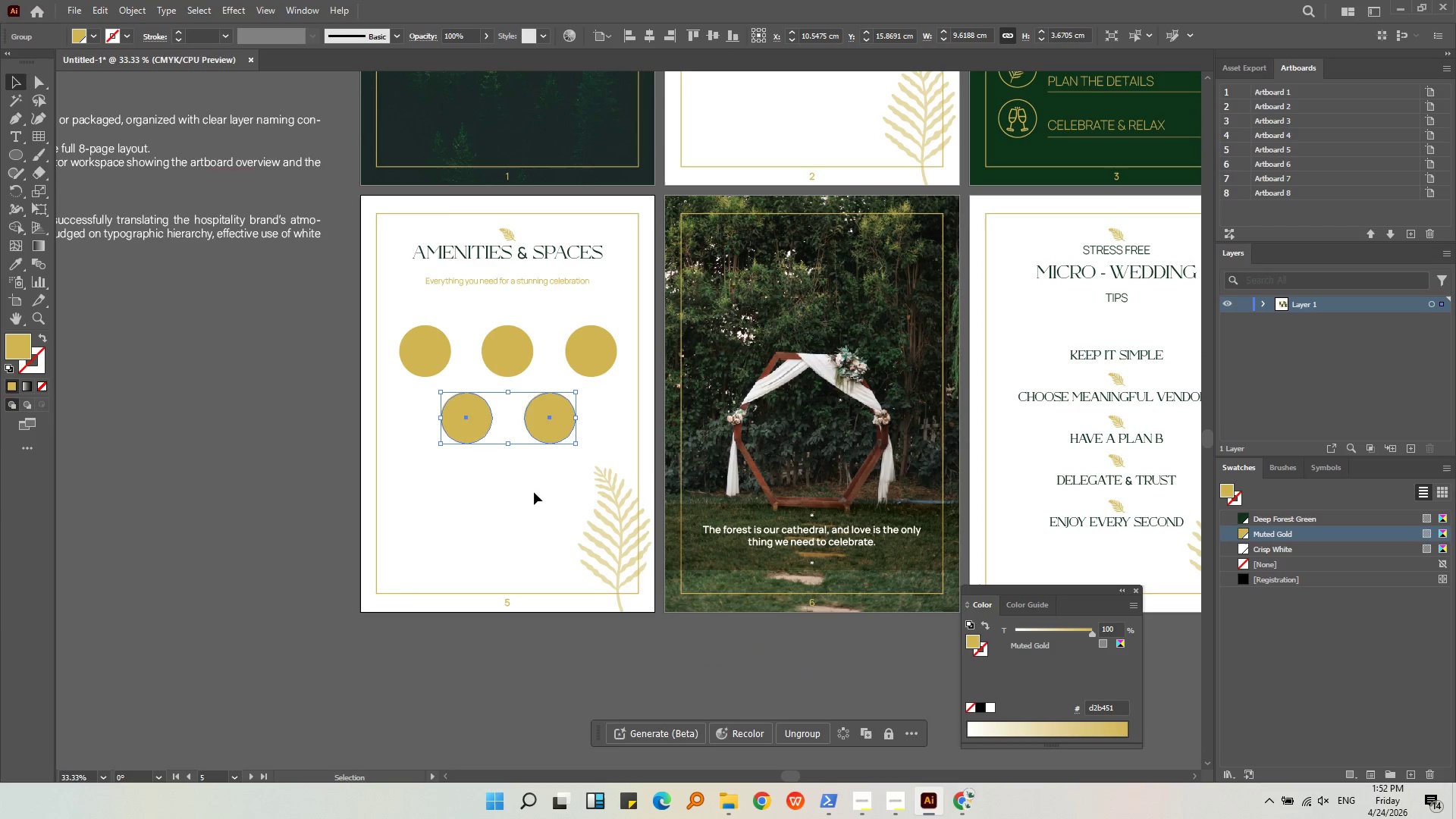 
scroll: coordinate [505, 419], scroll_direction: down, amount: 2.0
 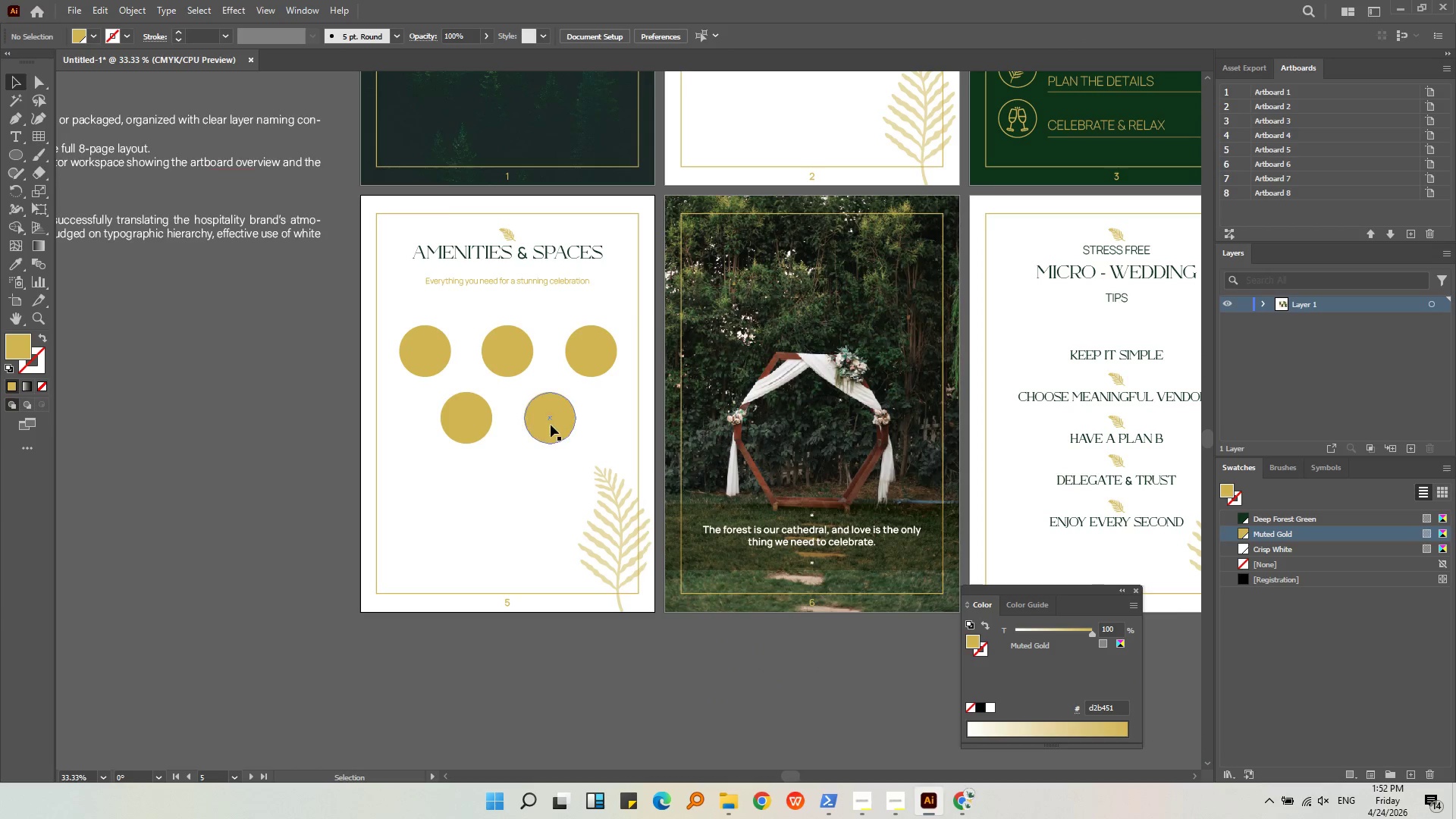 
left_click([529, 501])
 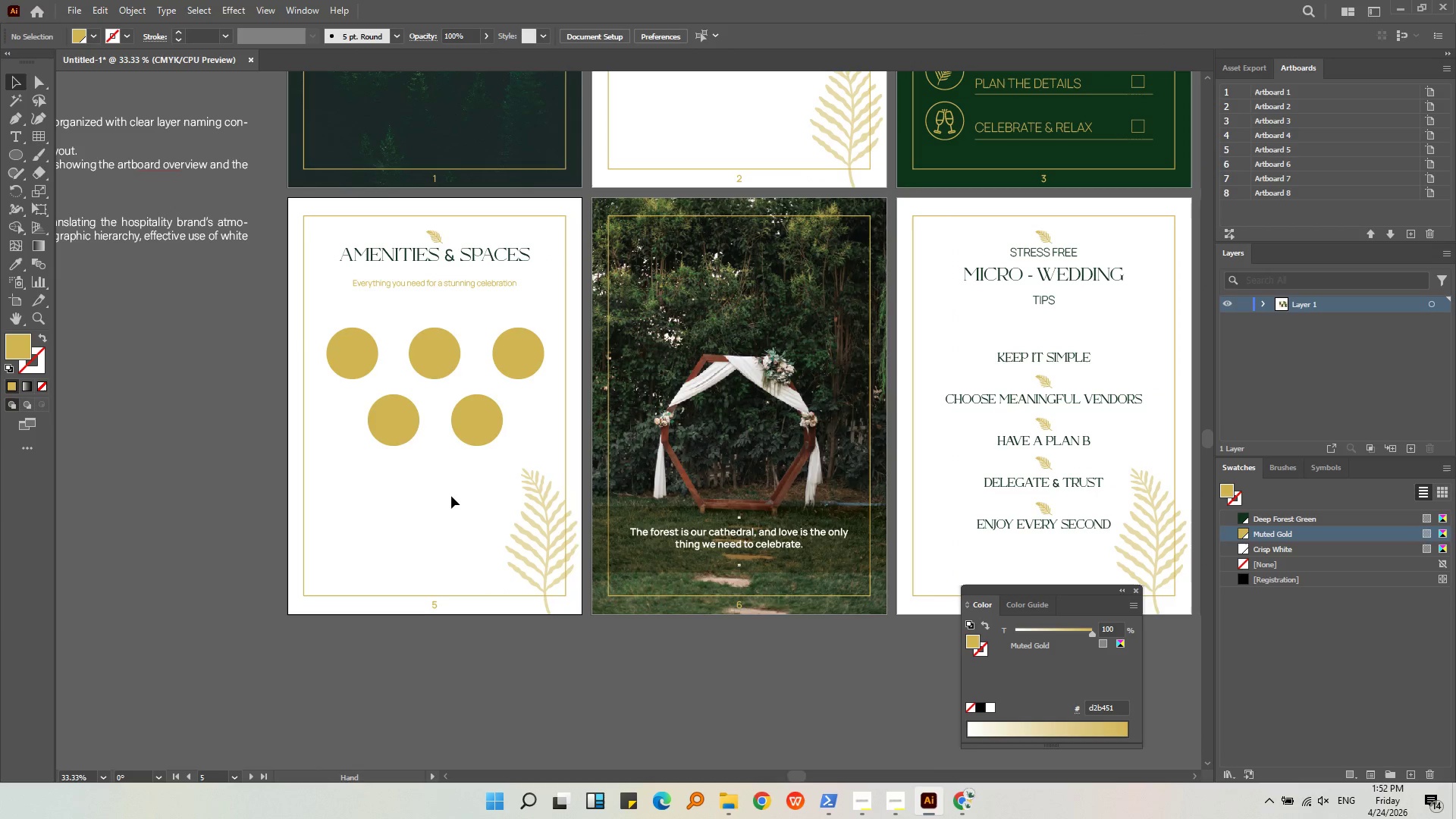 
hold_key(key=AltLeft, duration=1.51)
scroll: coordinate [451, 496], scroll_direction: down, amount: 2.0
 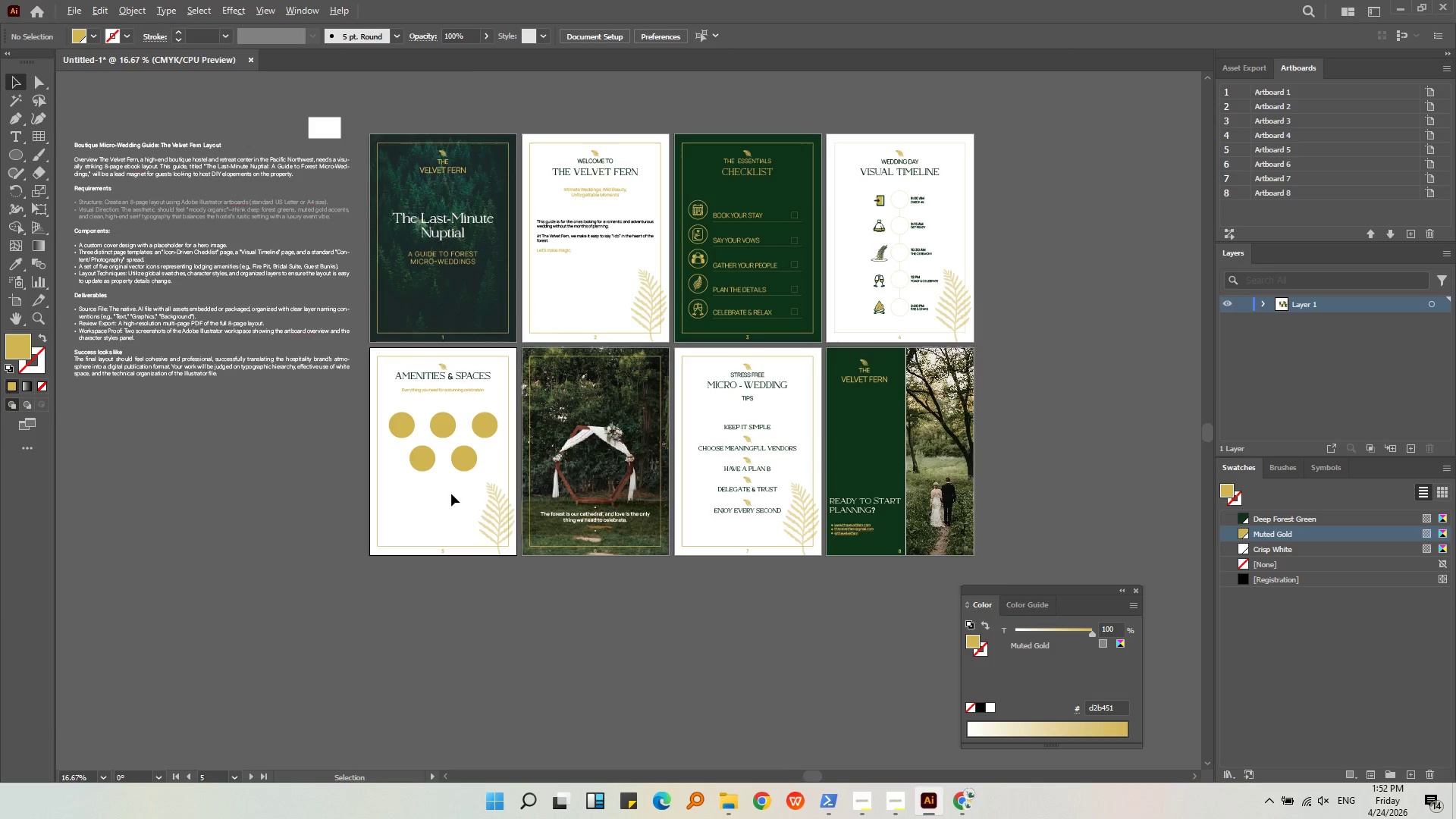 
scroll: coordinate [451, 494], scroll_direction: up, amount: 1.0
 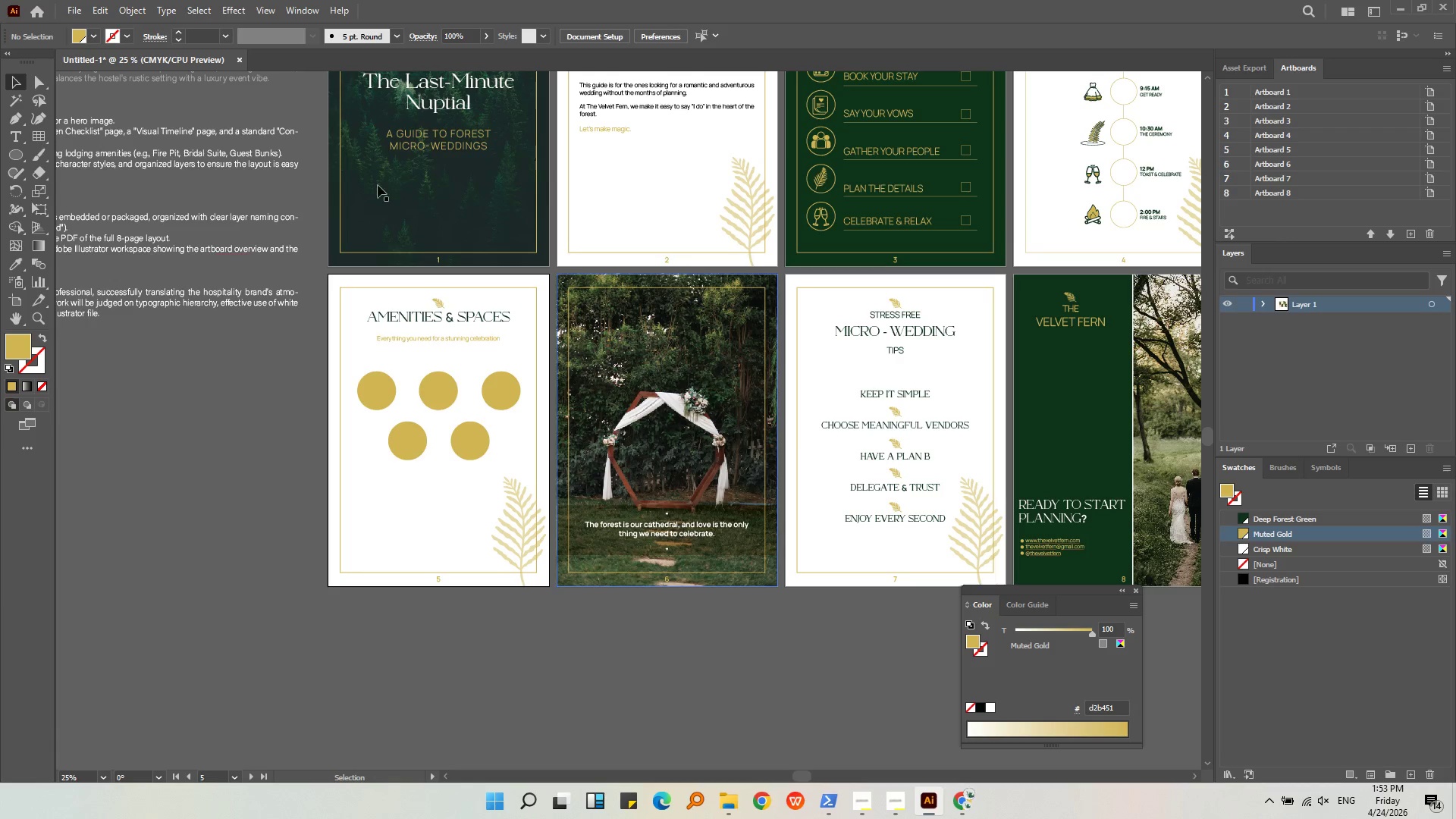 
wait(34.06)
 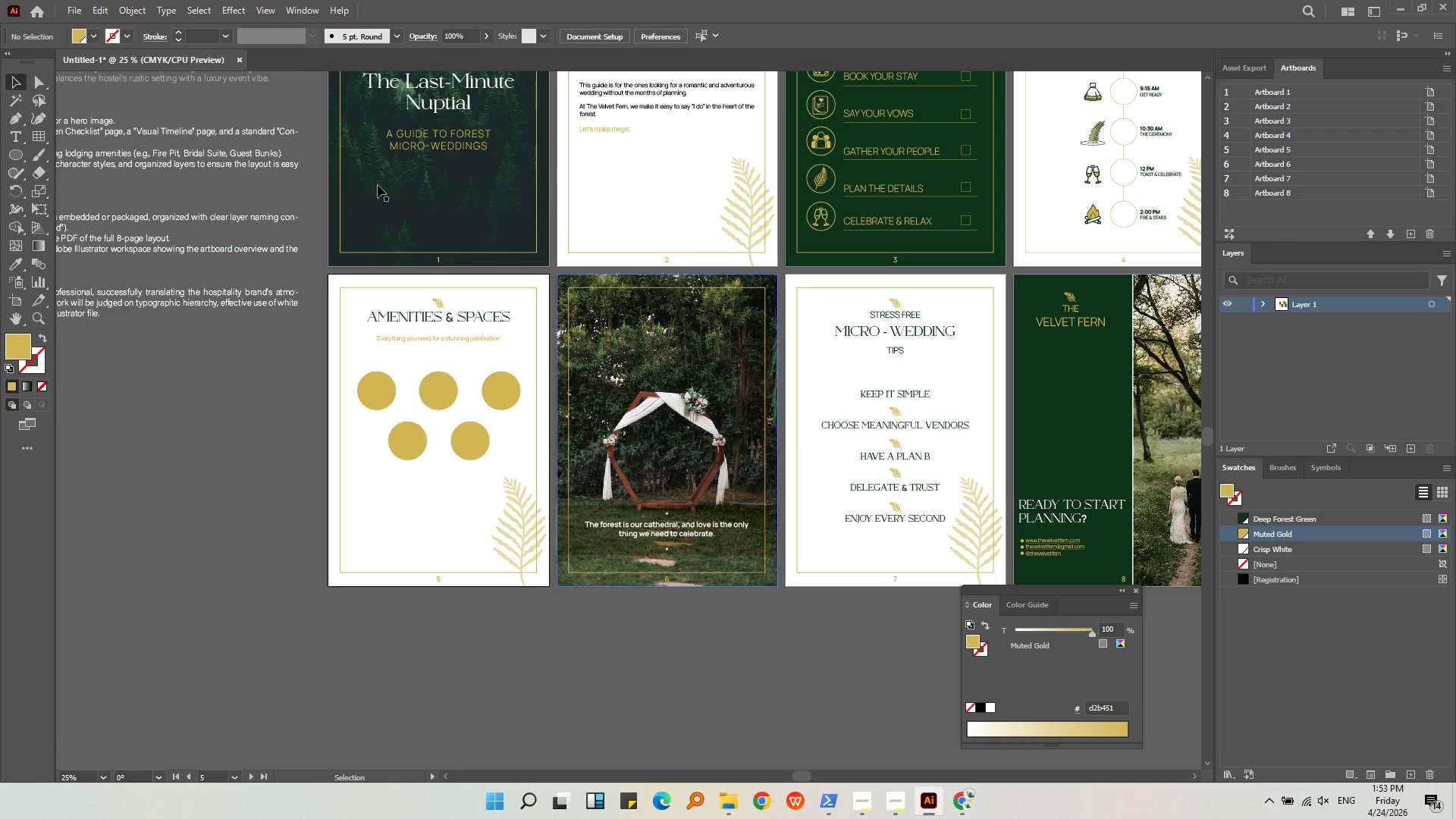 
left_click([452, 427])
 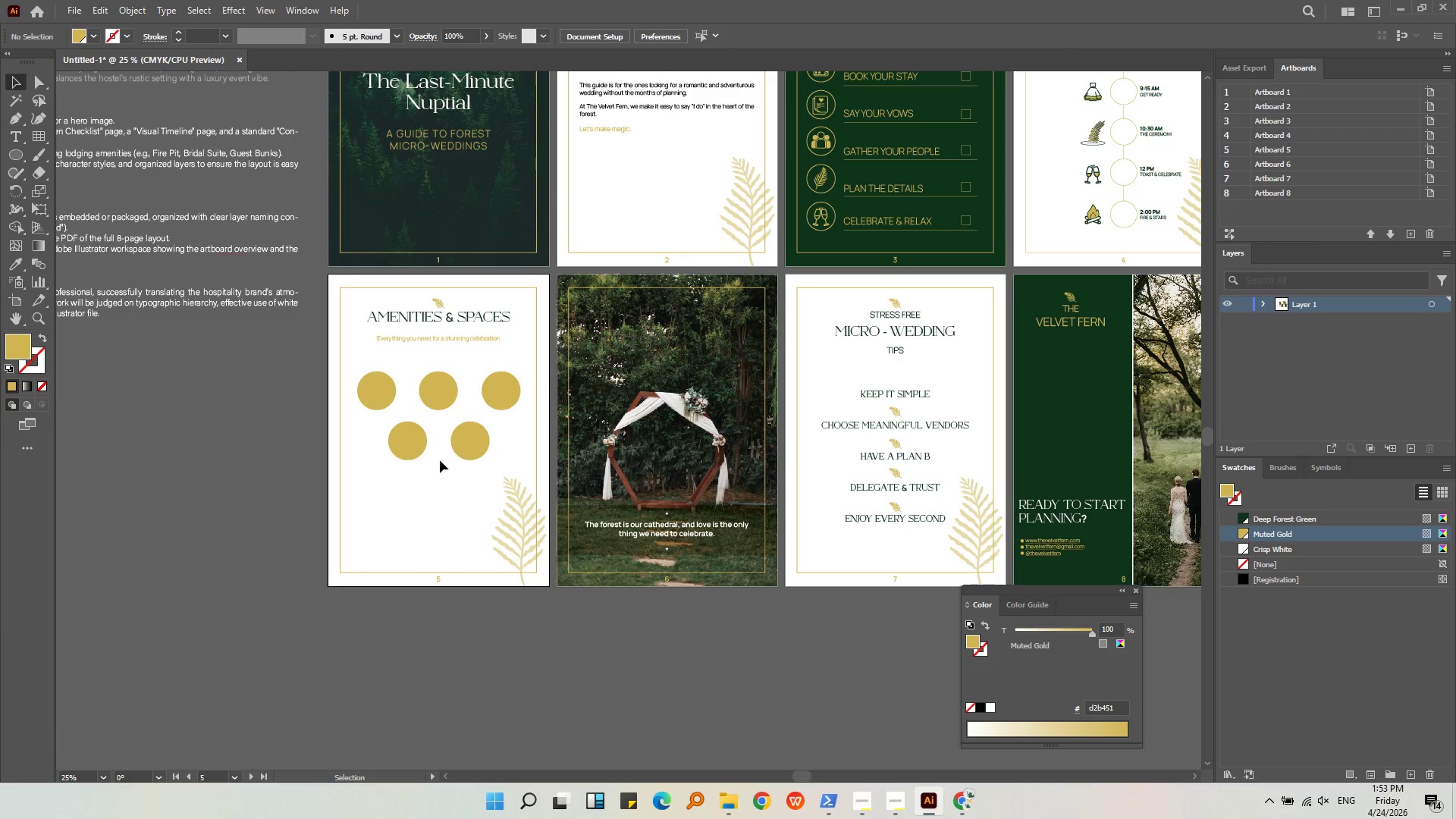 
left_click([453, 447])
 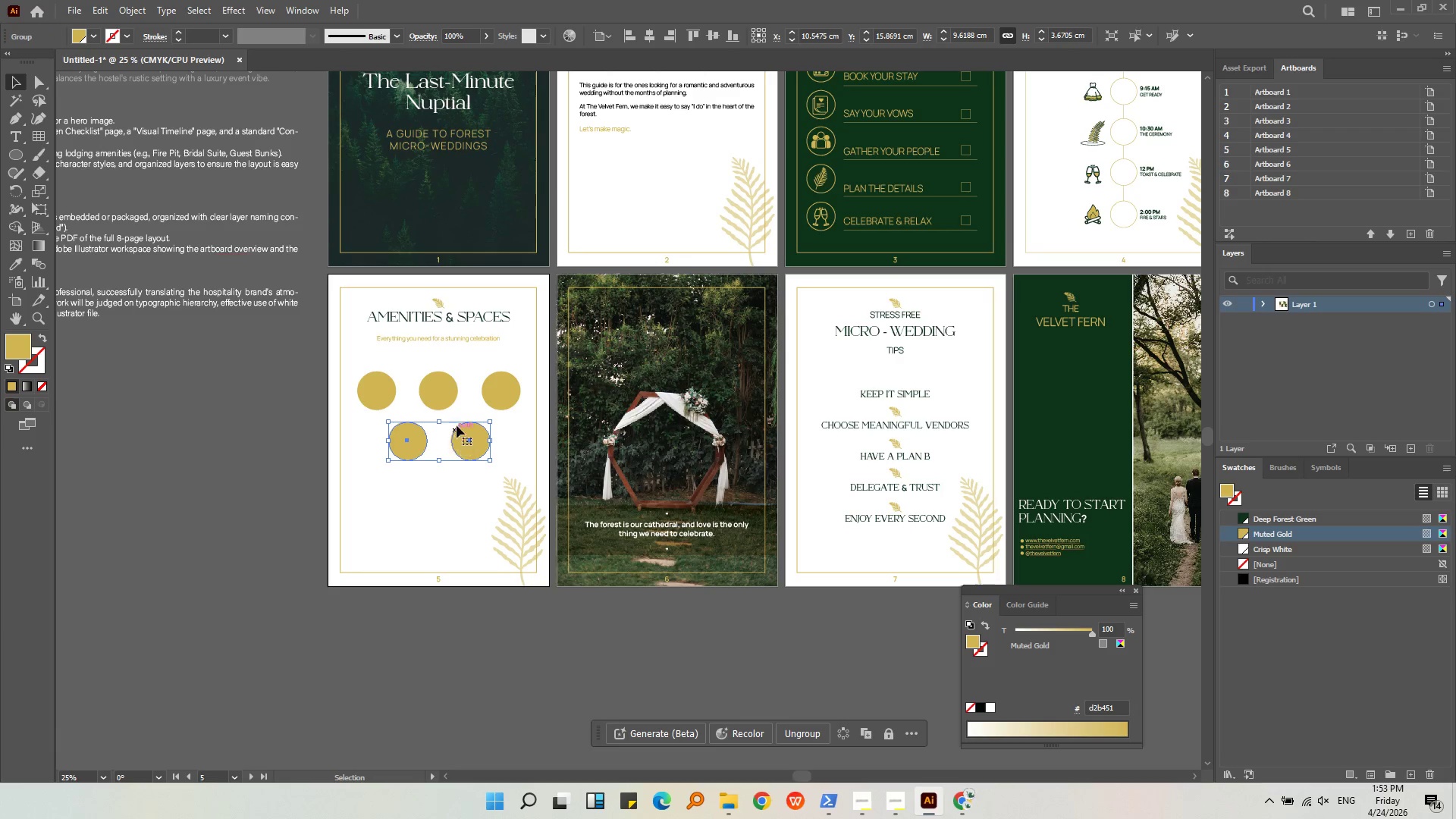 
hold_key(key=AltLeft, duration=0.59)
scroll: coordinate [456, 415], scroll_direction: up, amount: 3.0
 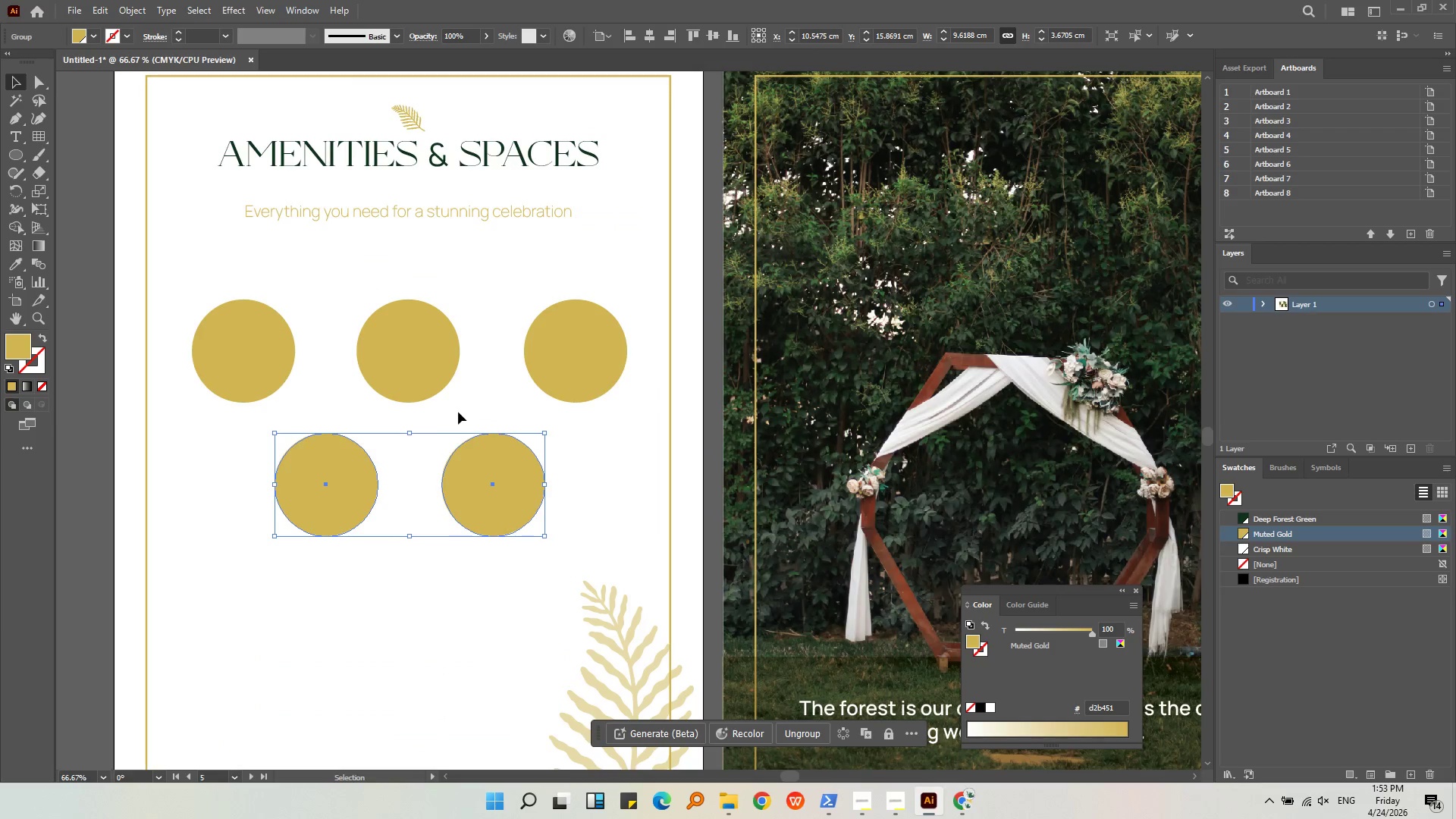 
hold_key(key=AltLeft, duration=0.73)
scroll: coordinate [458, 412], scroll_direction: down, amount: 3.0
 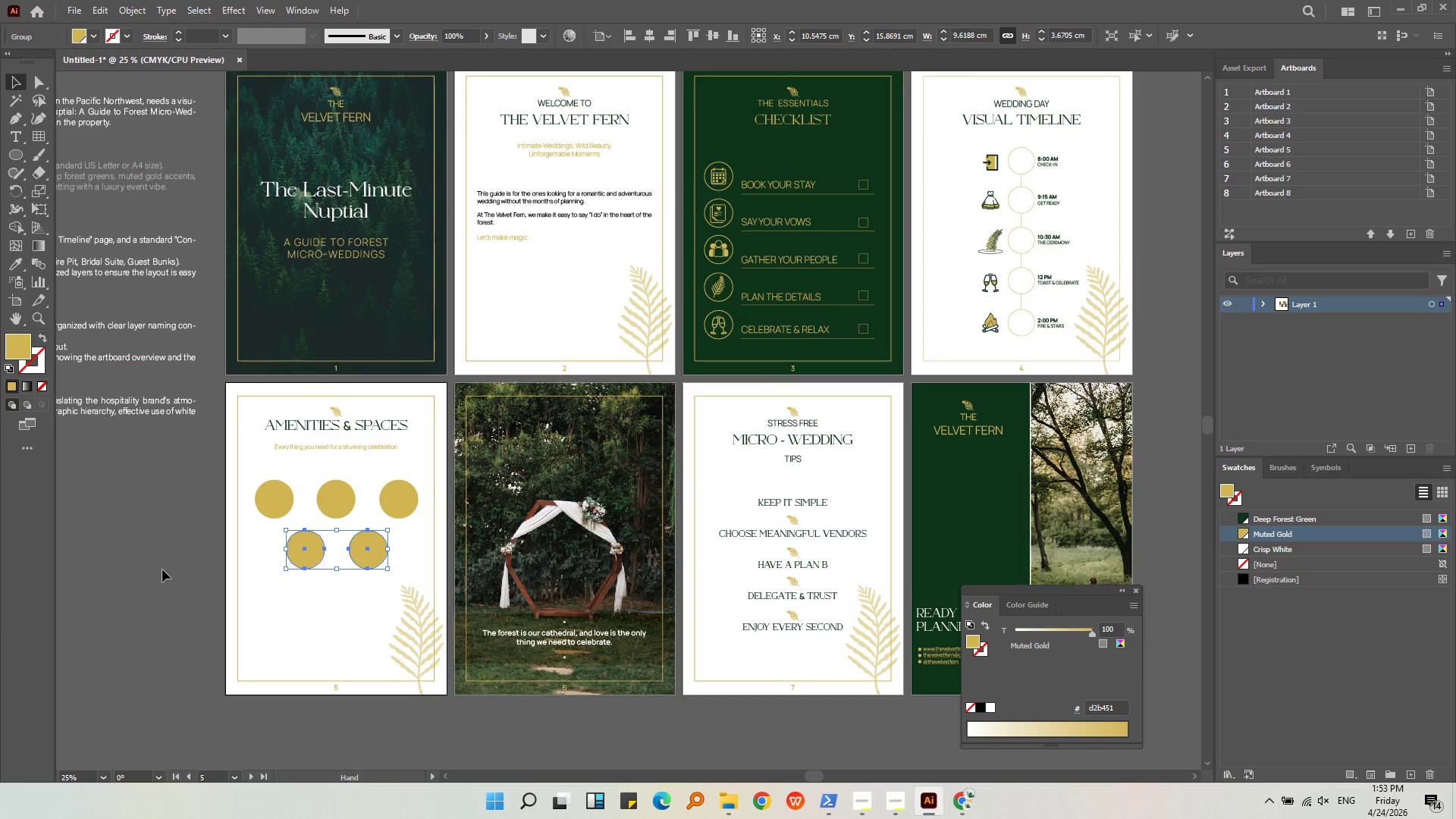 
wait(12.59)
 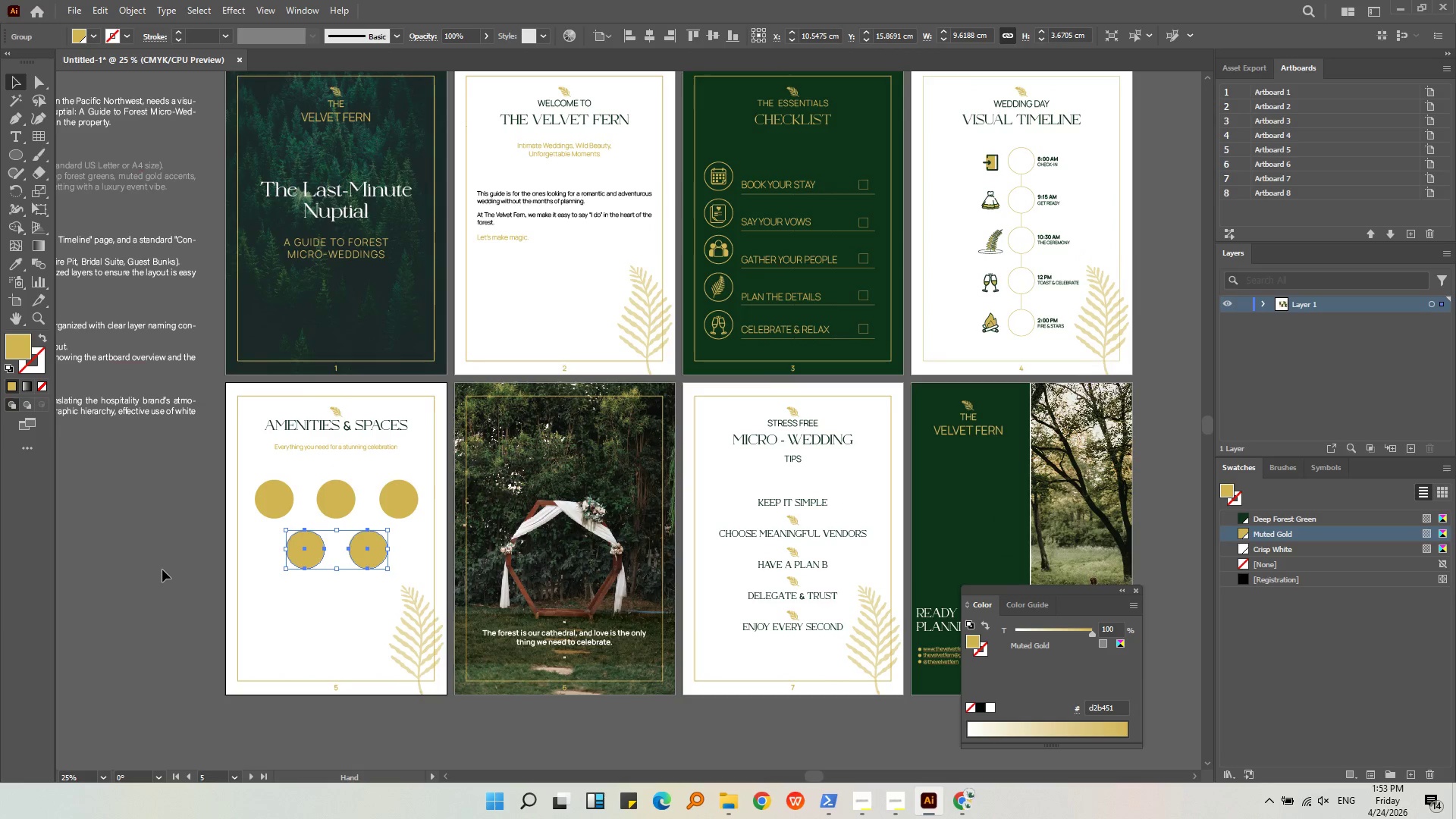 
left_click([72, 10])
 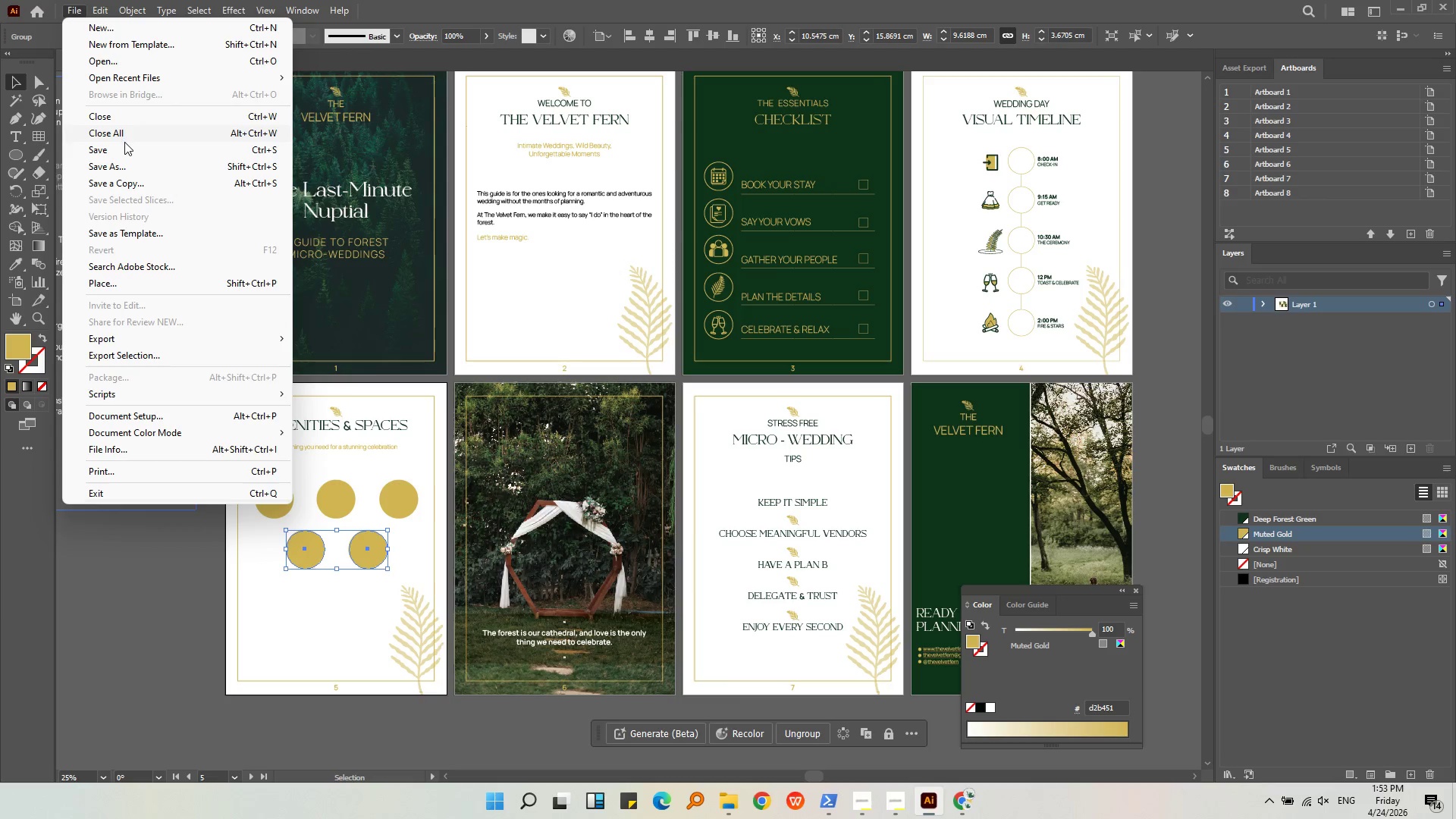 
left_click([124, 147])
 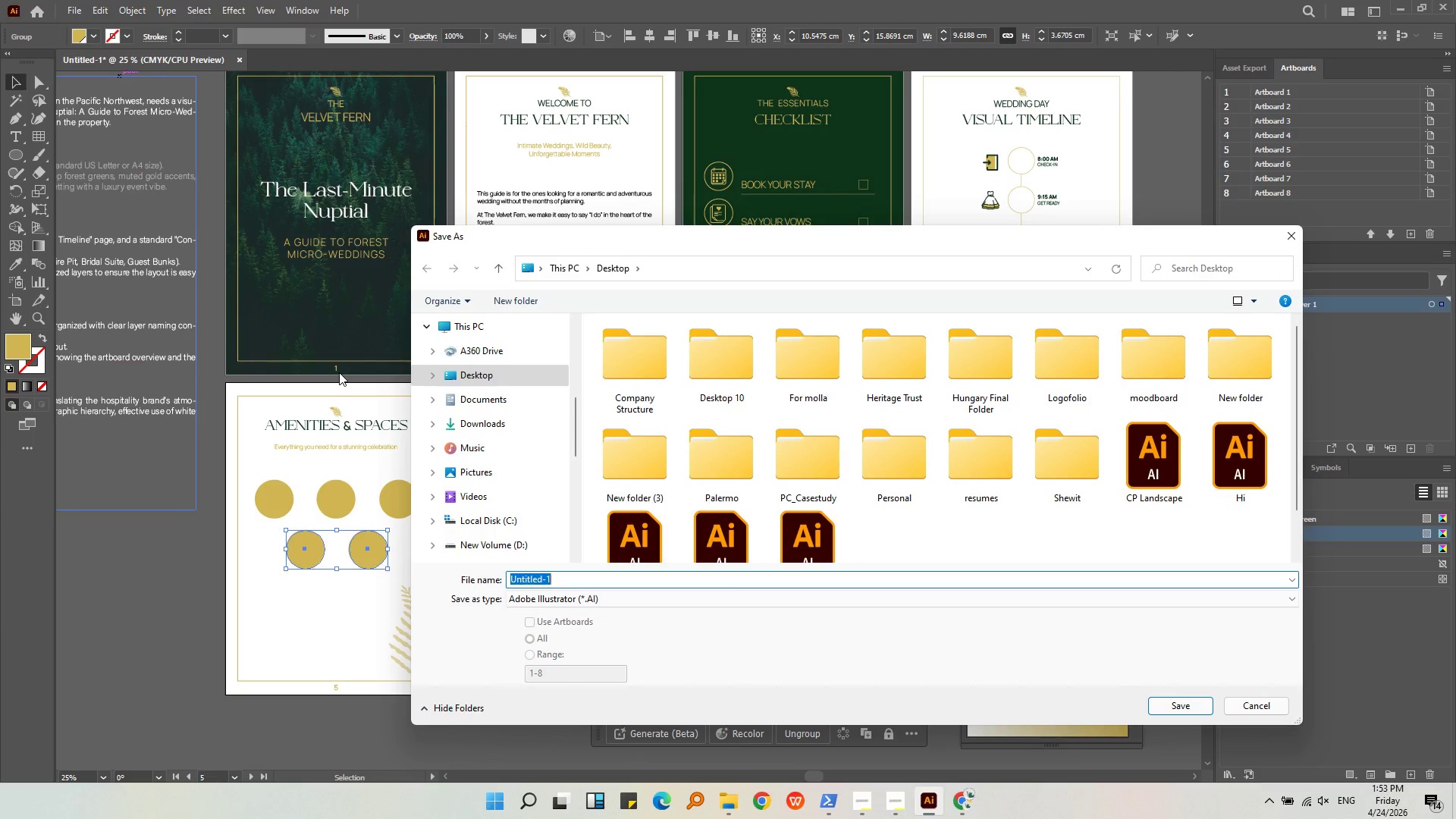 
type(The Velvet )
key(Backspace)
type( Fern_Source File)
 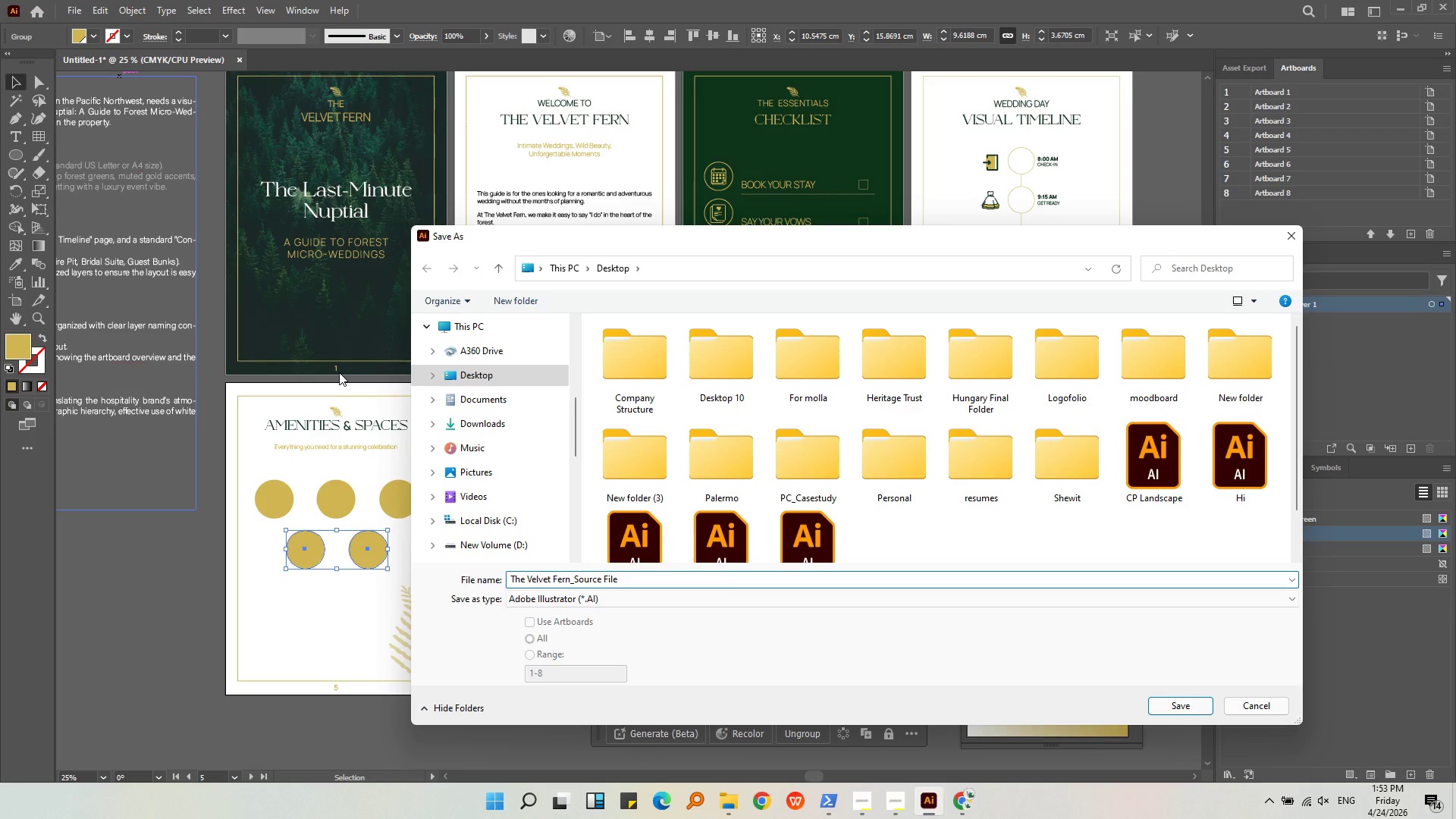 